 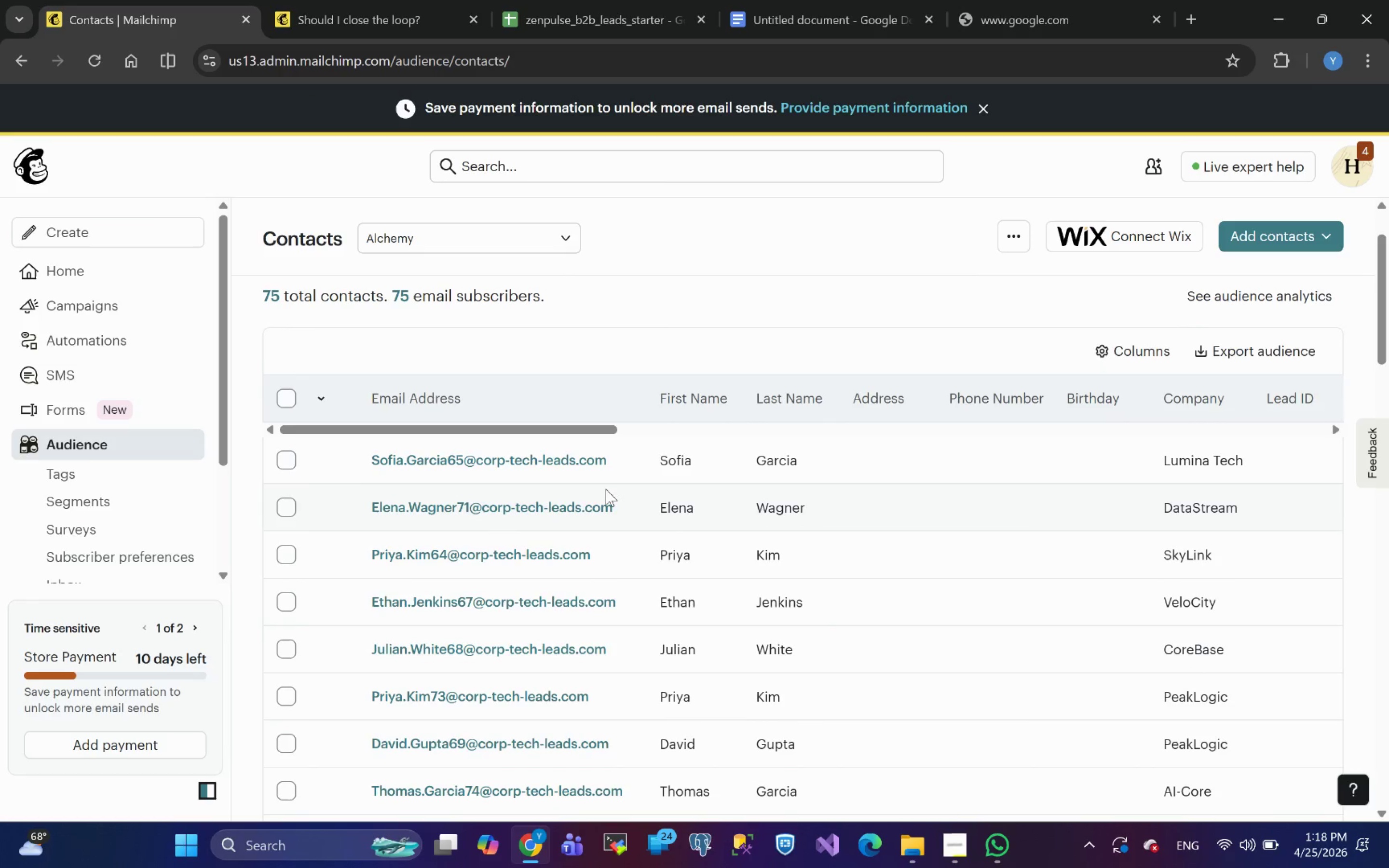 
left_click([969, 587])
 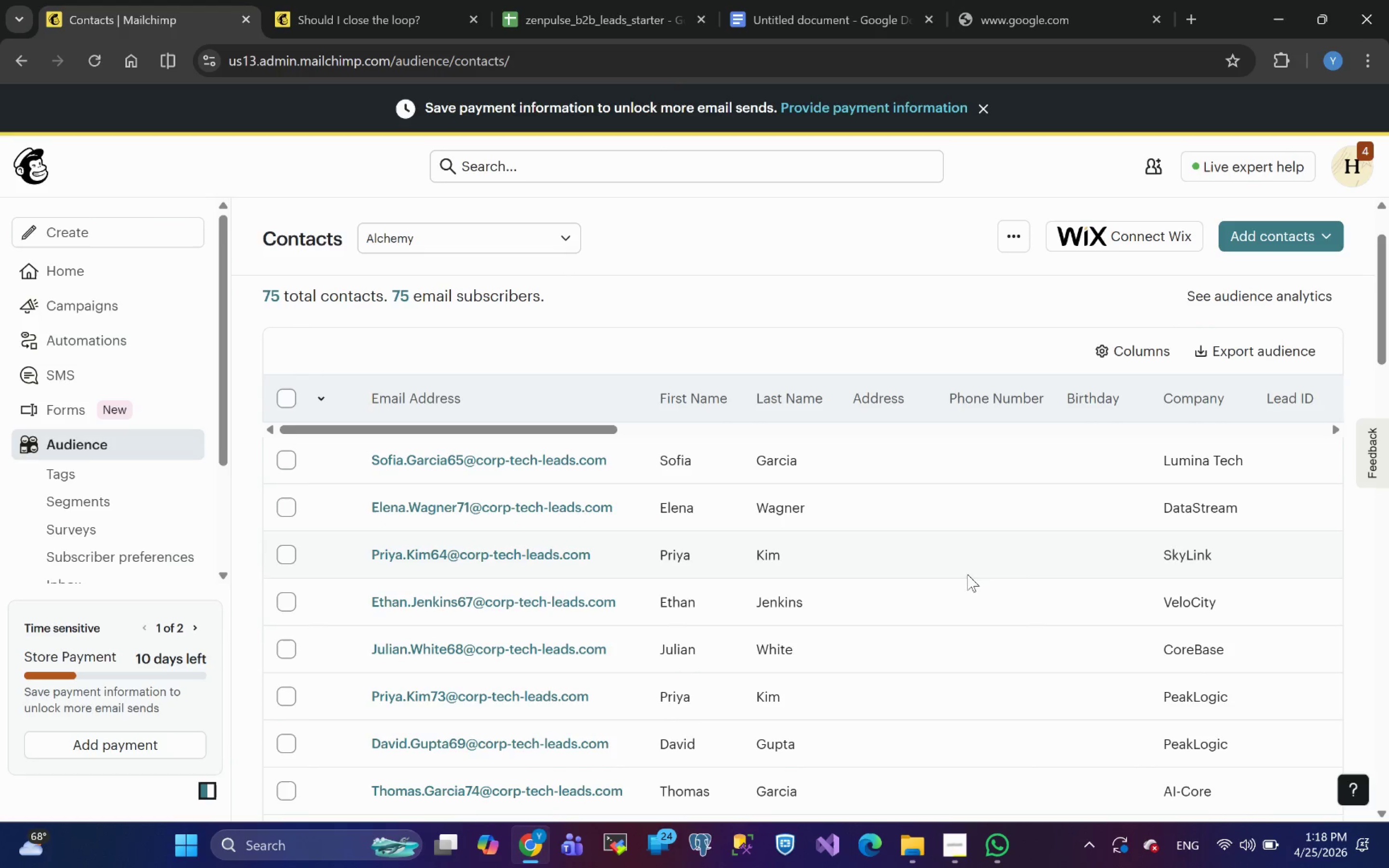 
hold_key(key=ControlLeft, duration=12.86)
scroll: coordinate [967, 575], scroll_direction: down, amount: 5.0
 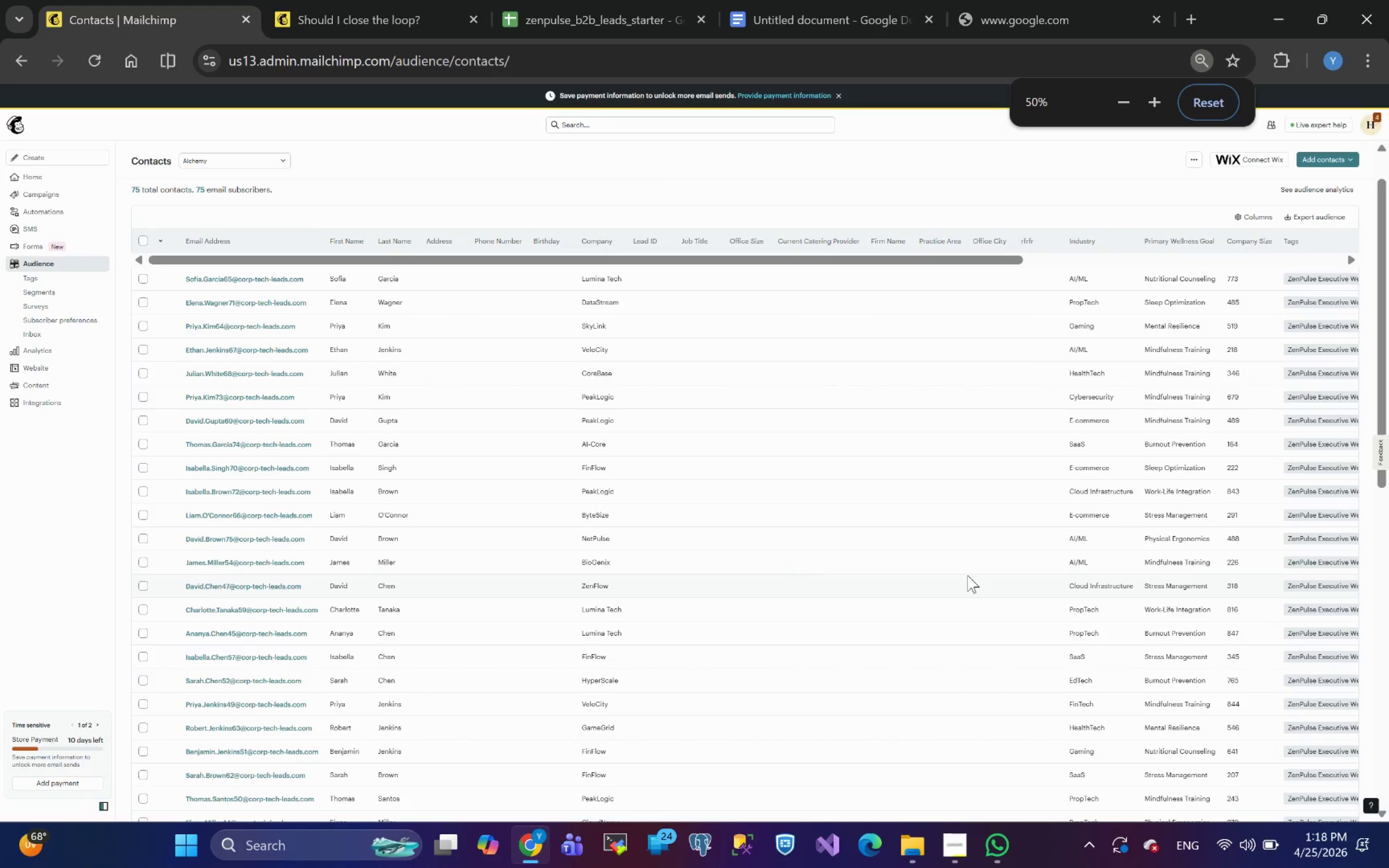 
scroll: coordinate [967, 575], scroll_direction: up, amount: 1.0
 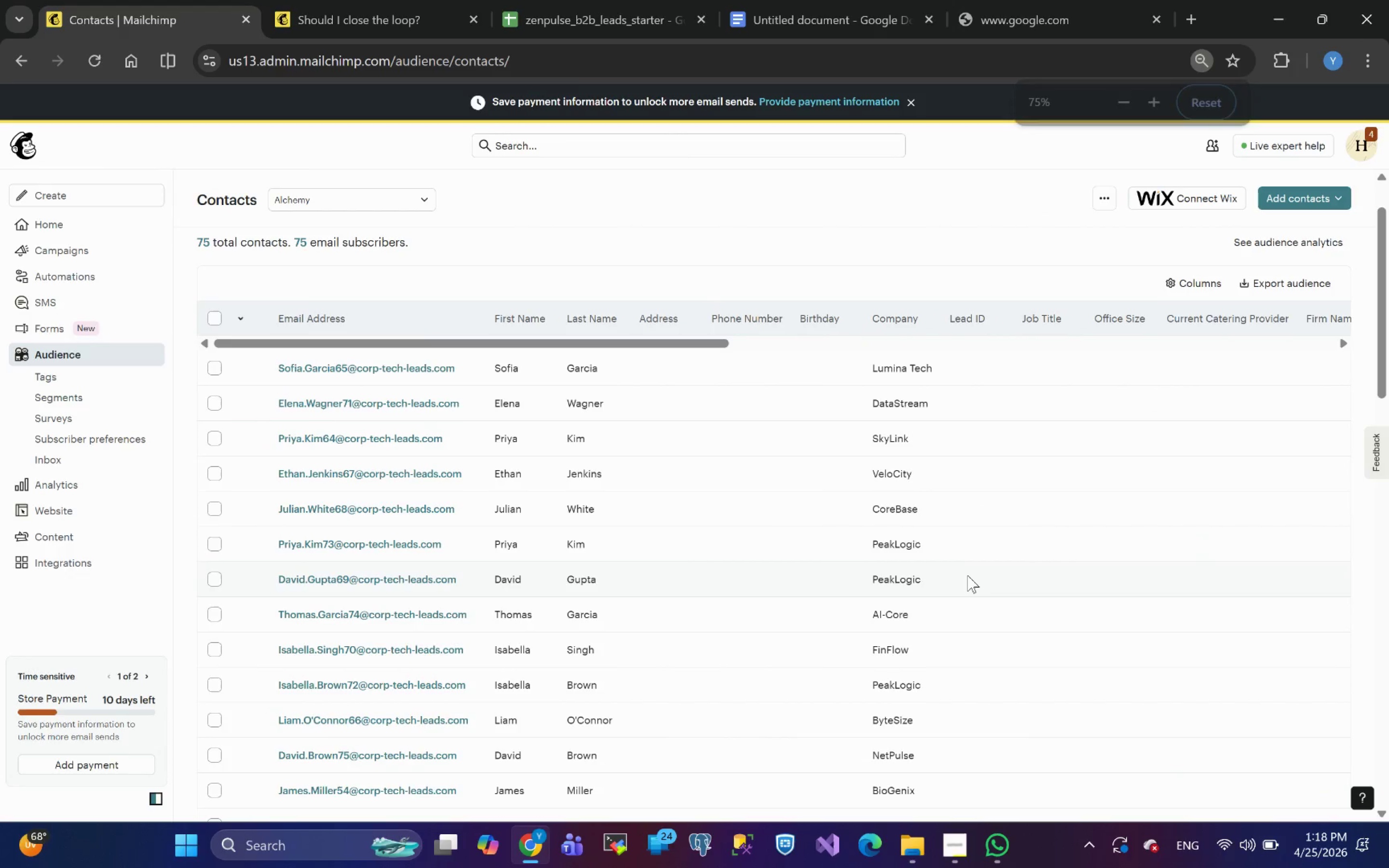 
scroll: coordinate [967, 575], scroll_direction: none, amount: 0.0
 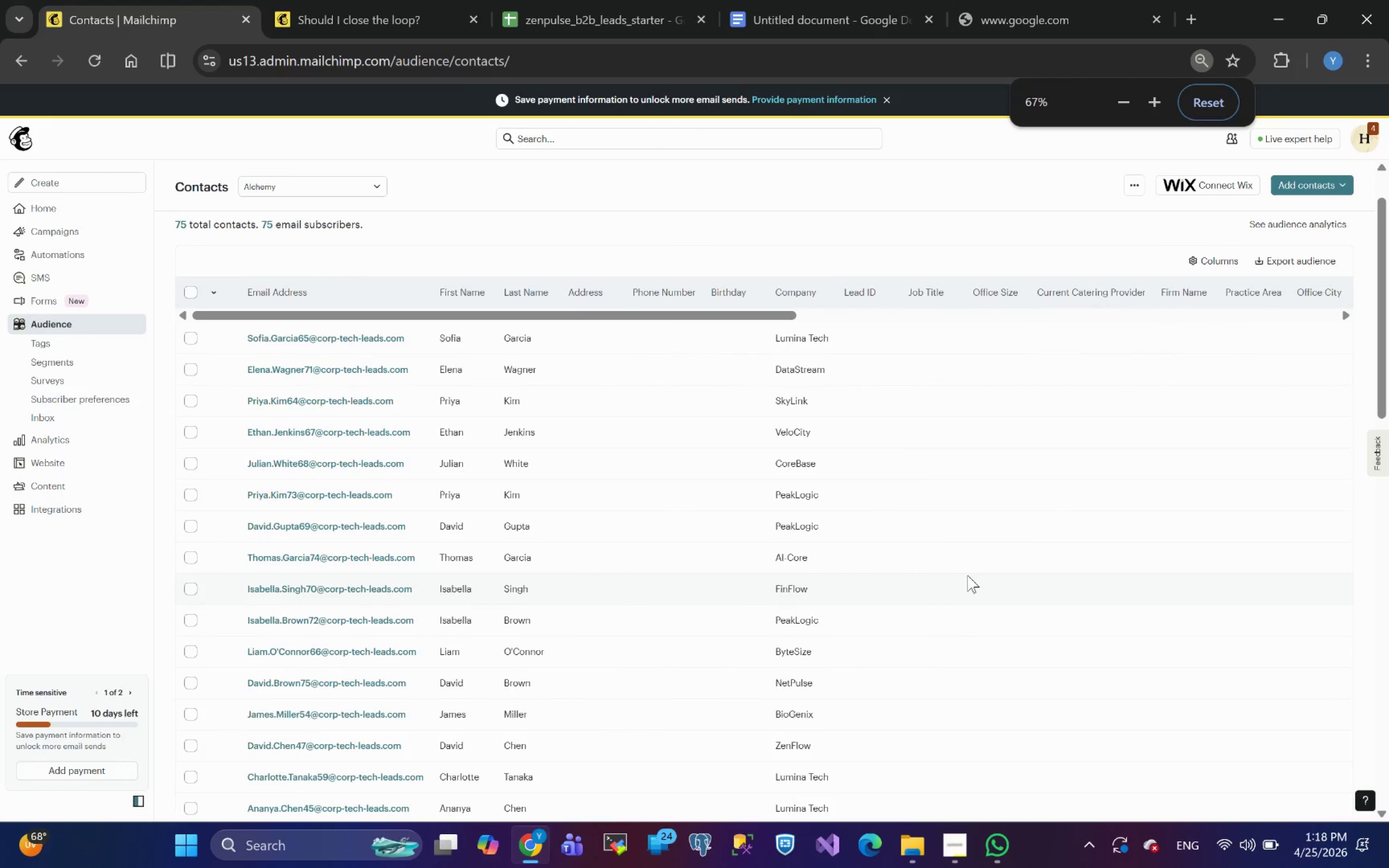 
scroll: coordinate [967, 575], scroll_direction: down, amount: 1.0
 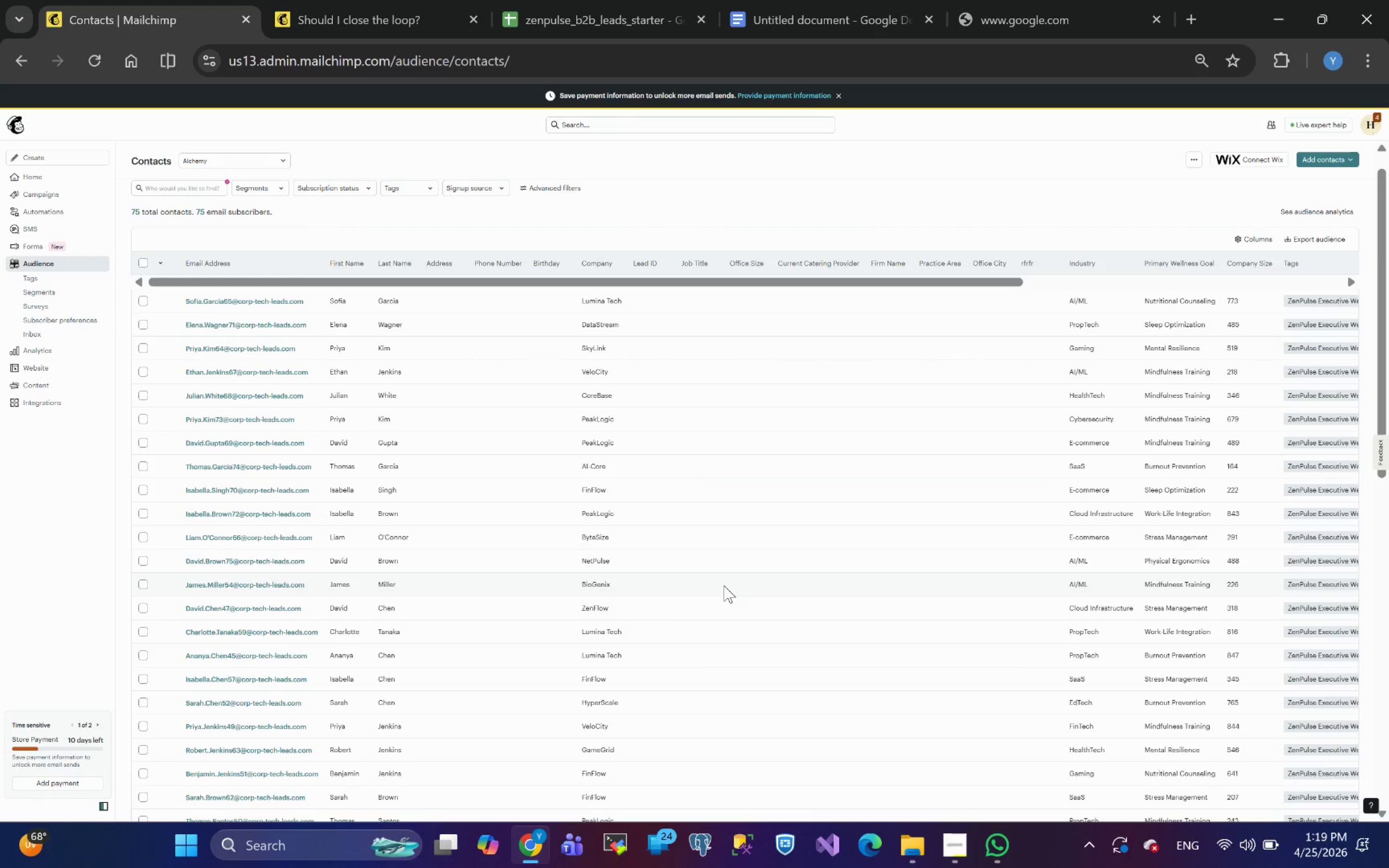 
wait(34.42)
 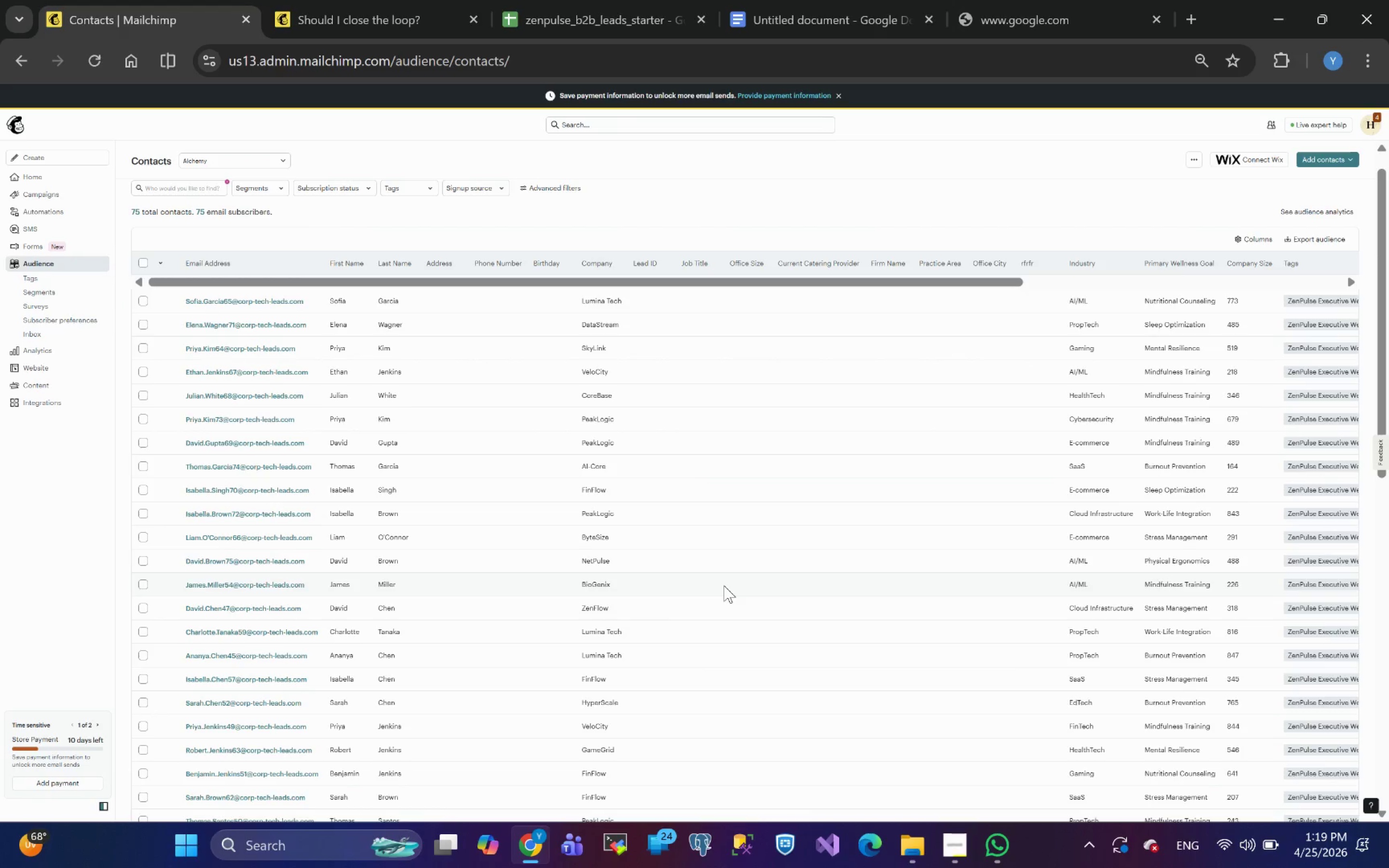 
left_click([277, 852])
 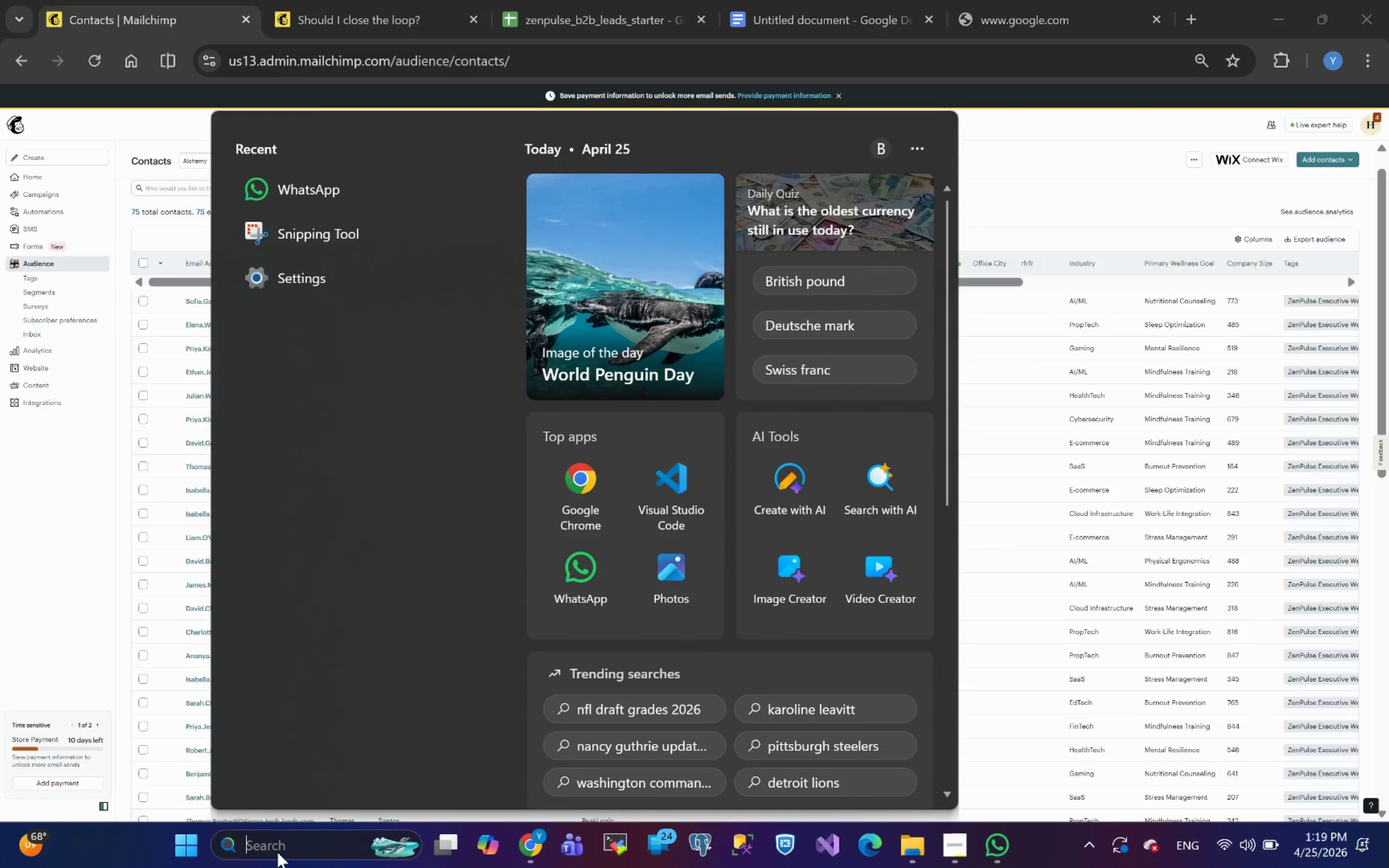 
type(sni)
 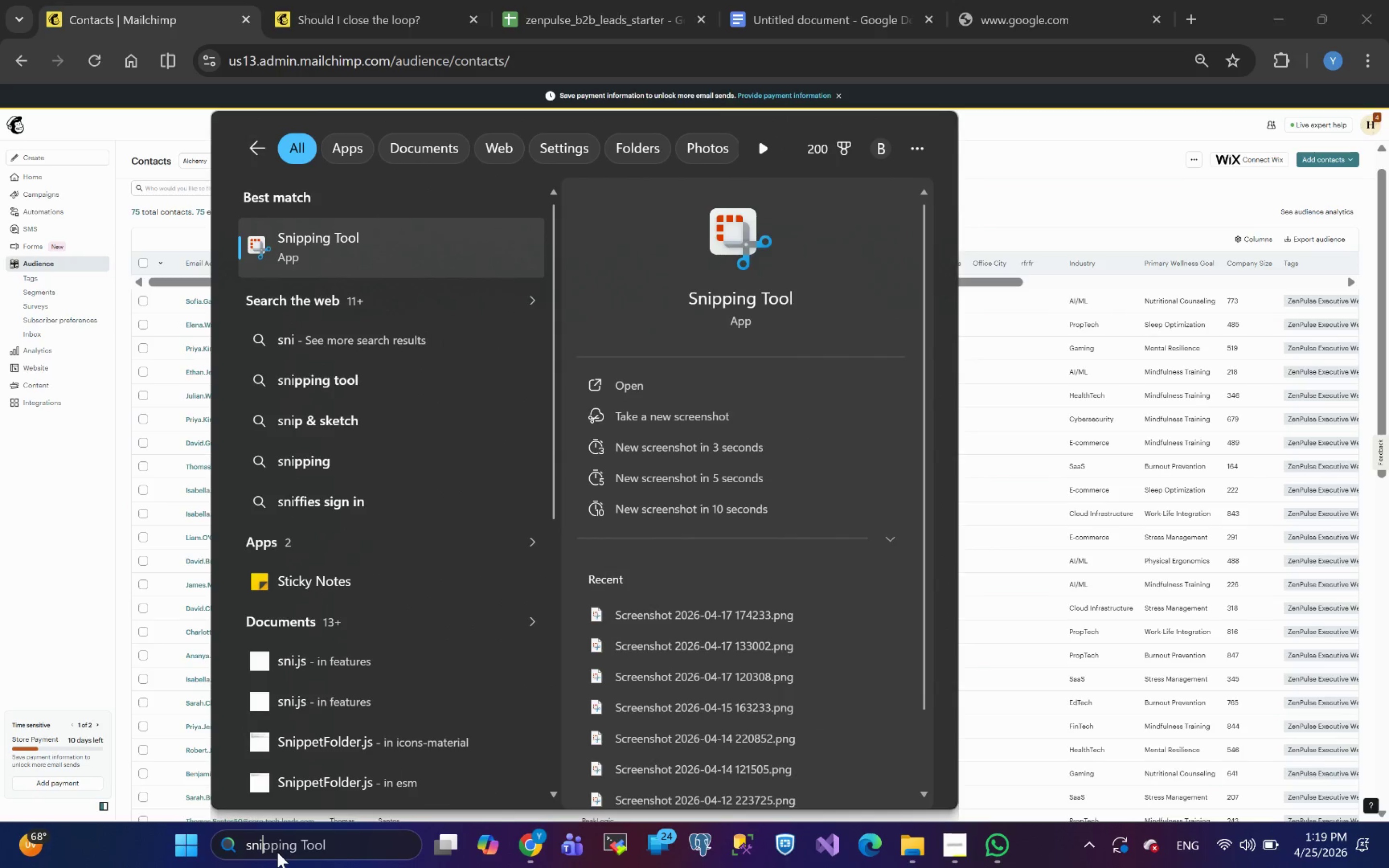 
key(Enter)
 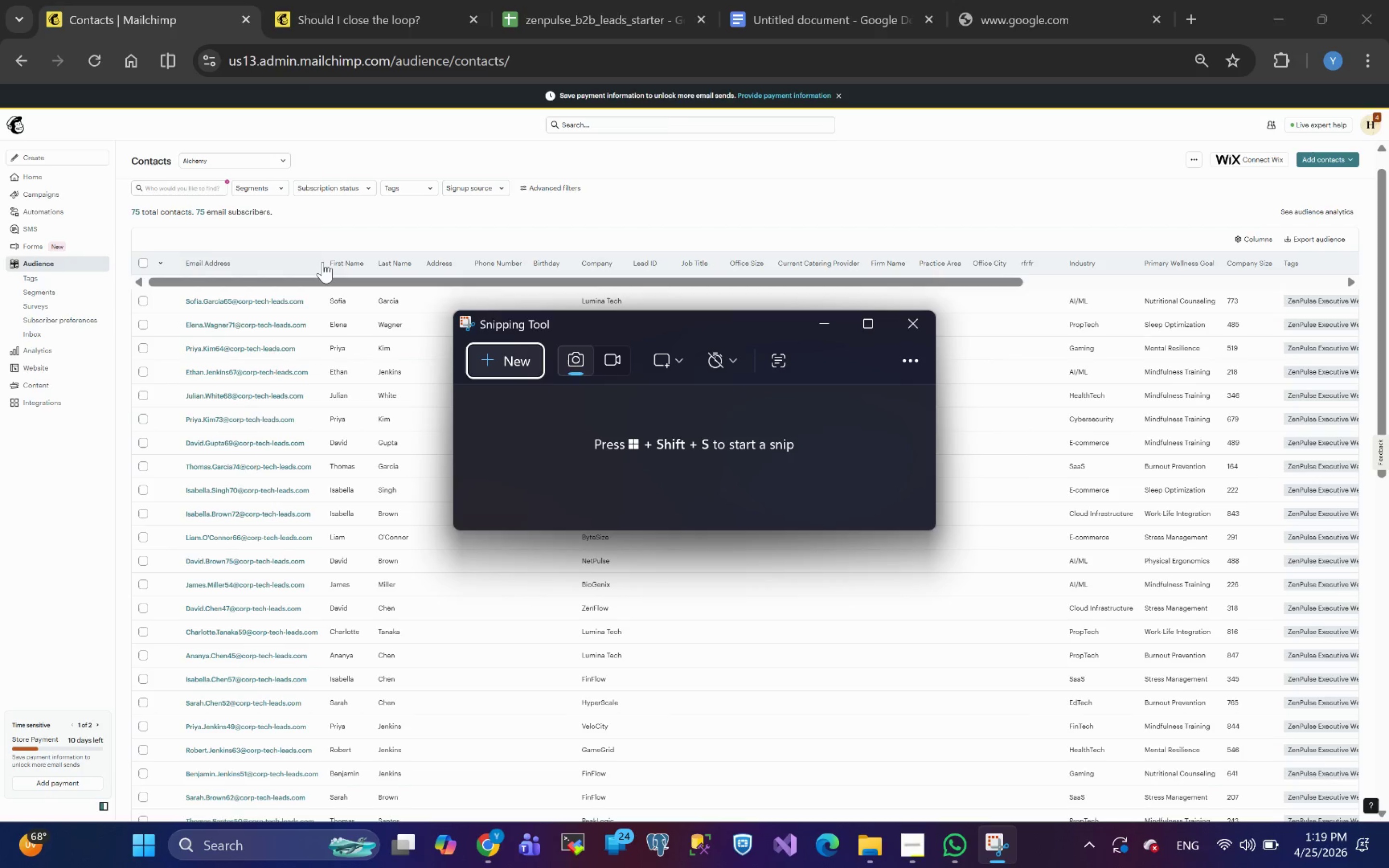 
wait(5.05)
 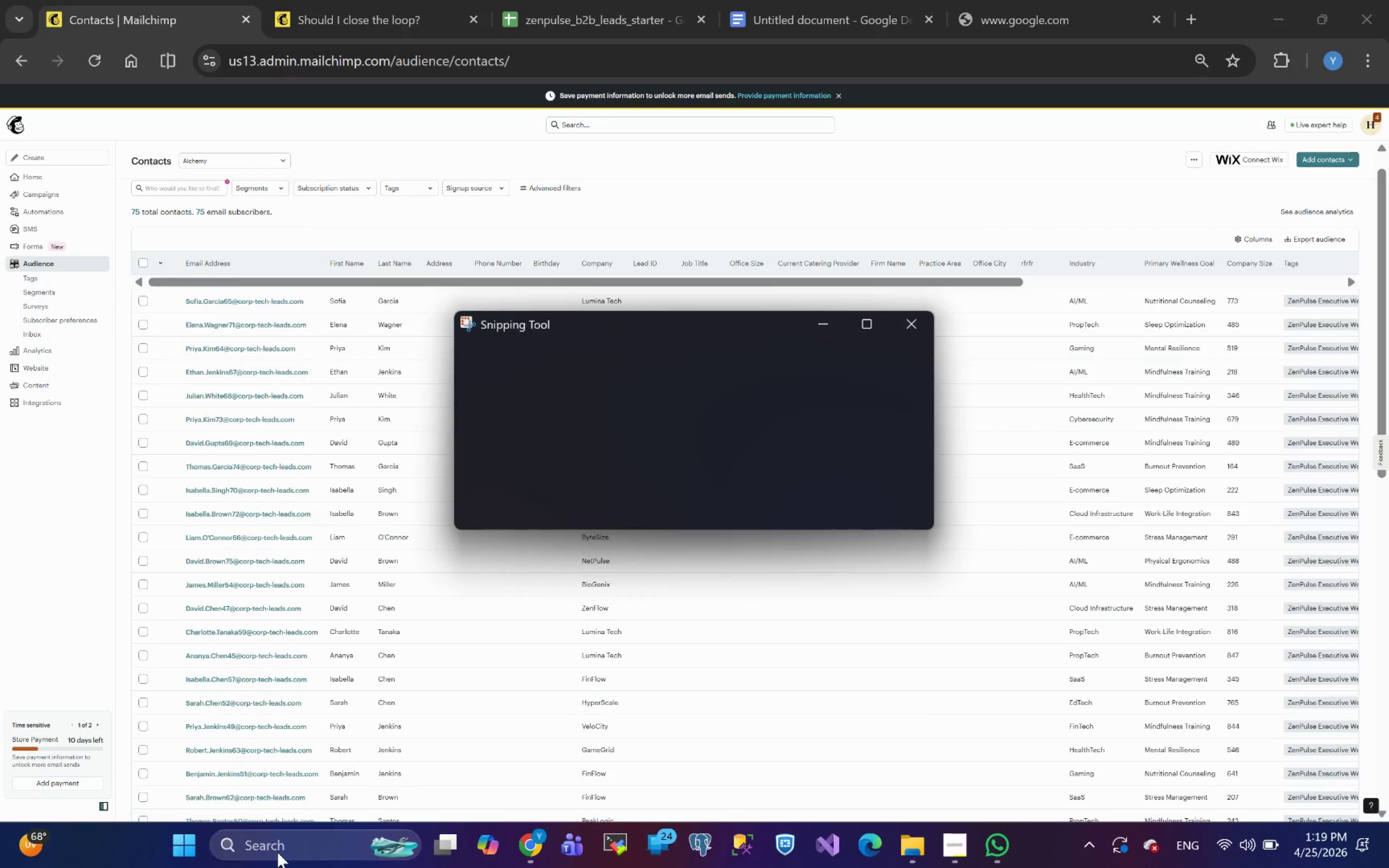 
left_click([502, 362])
 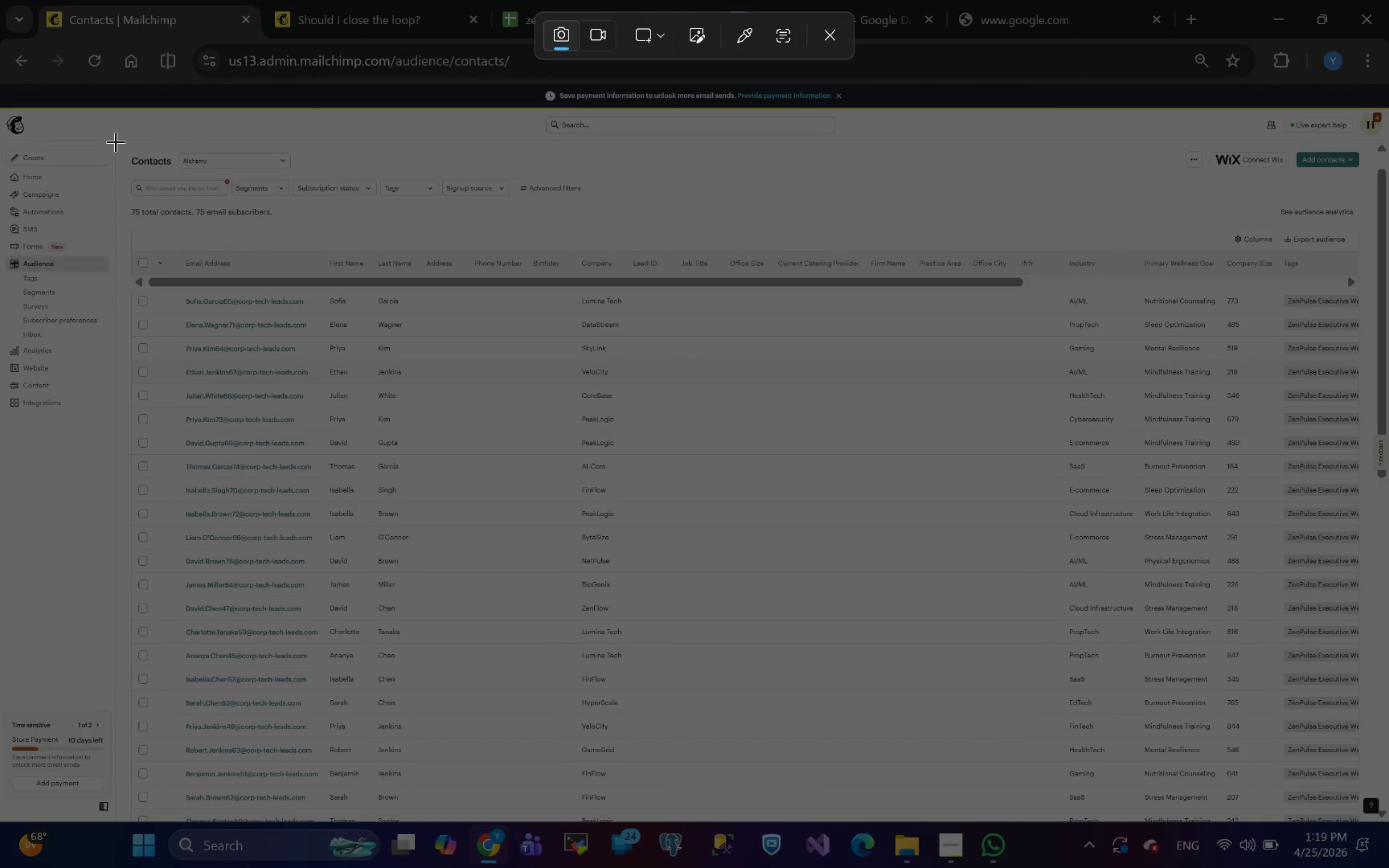 
left_click_drag(start_coordinate=[113, 135], to_coordinate=[1388, 818])
 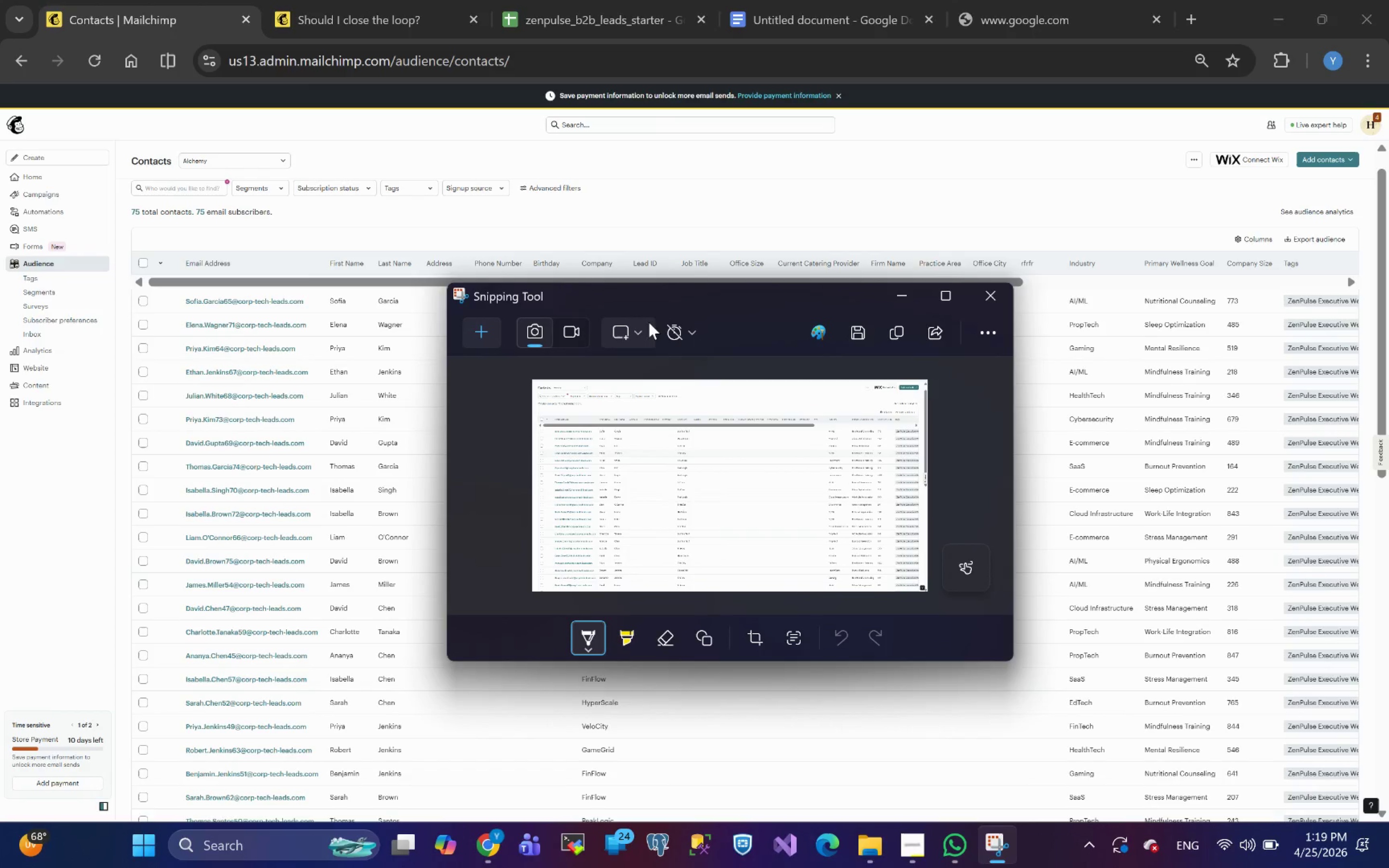 
left_click([858, 337])
 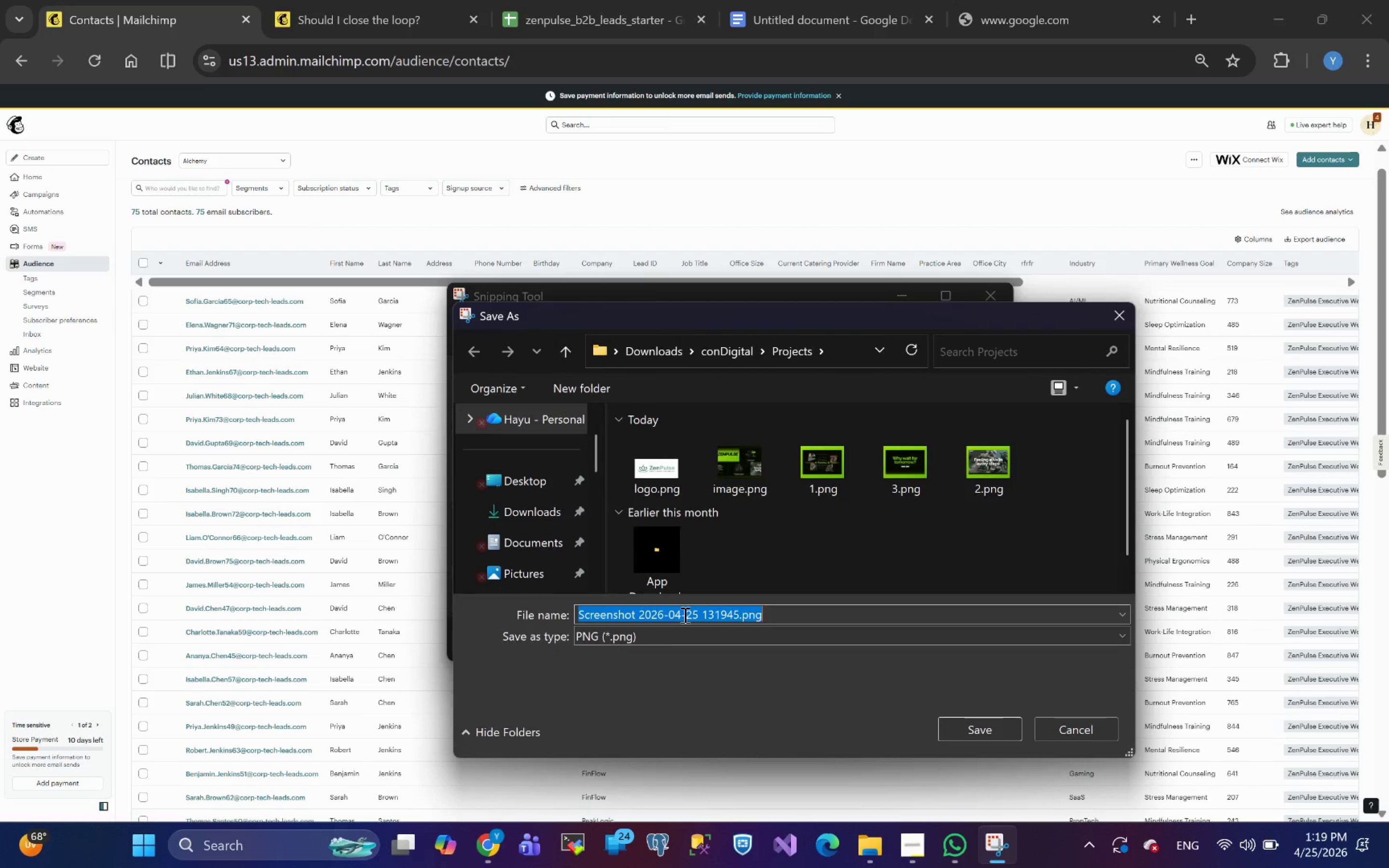 
key(Meta+V)
 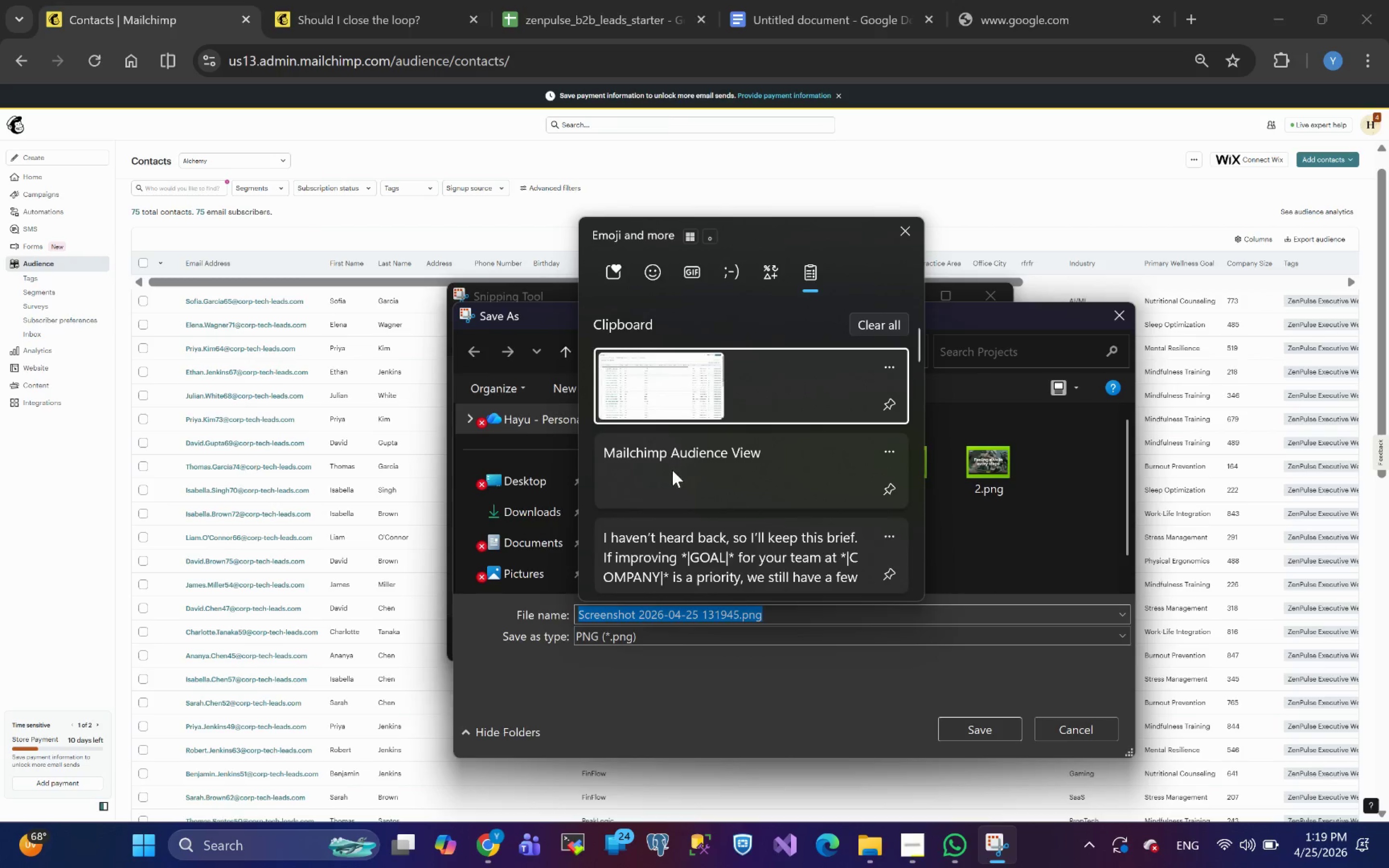 
left_click([672, 470])
 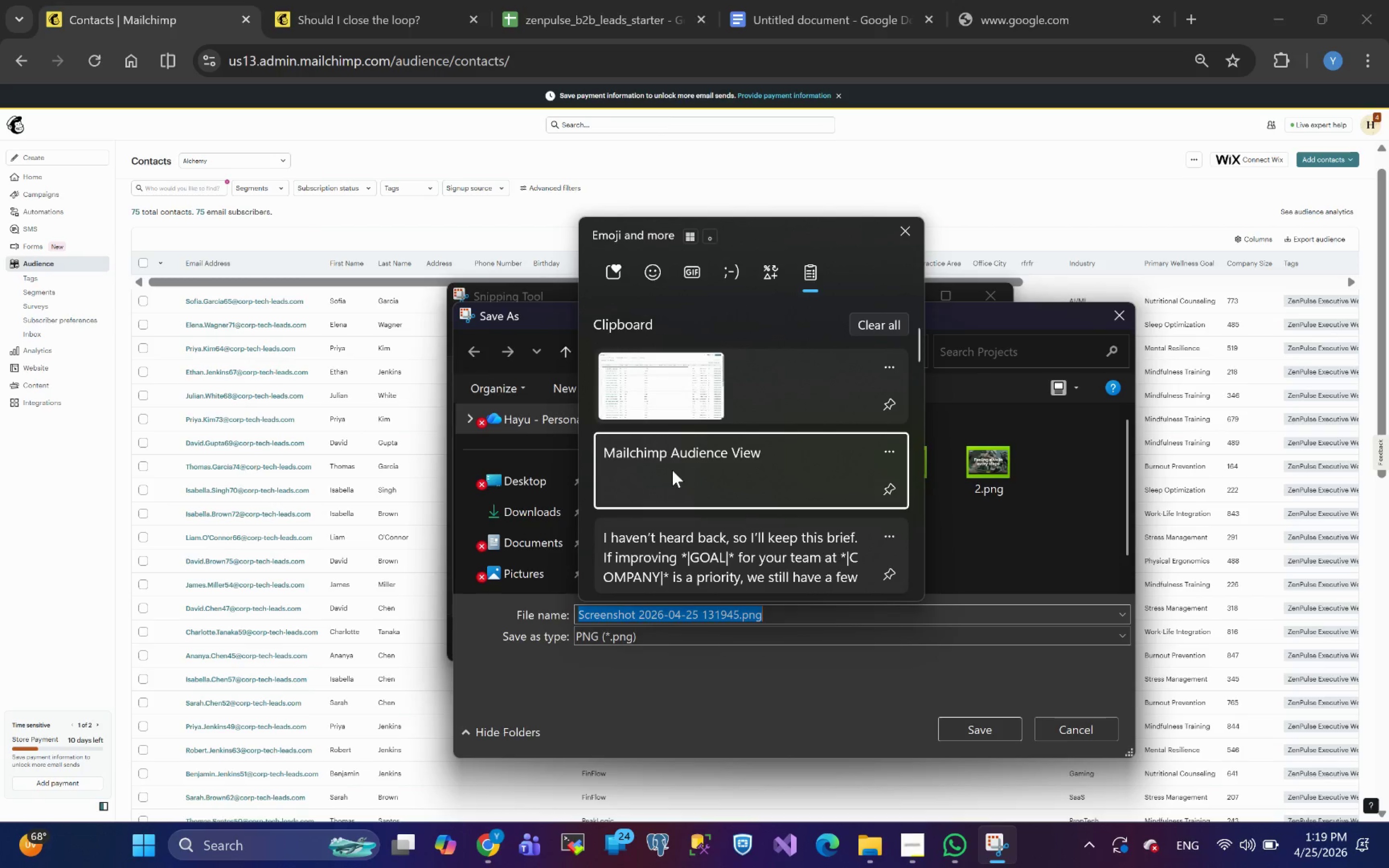 
key(Control+ControlLeft)
 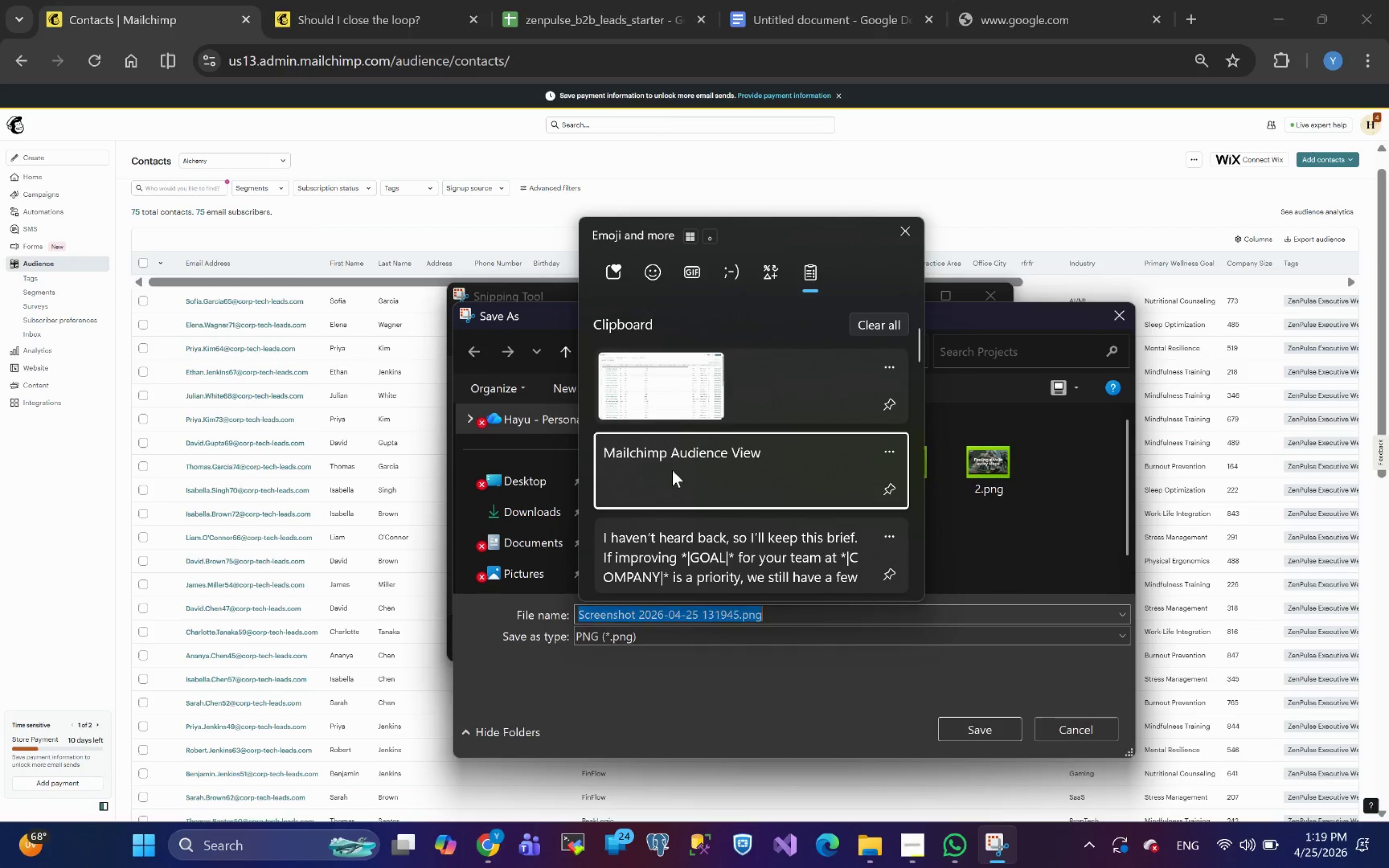 
key(Control+V)
 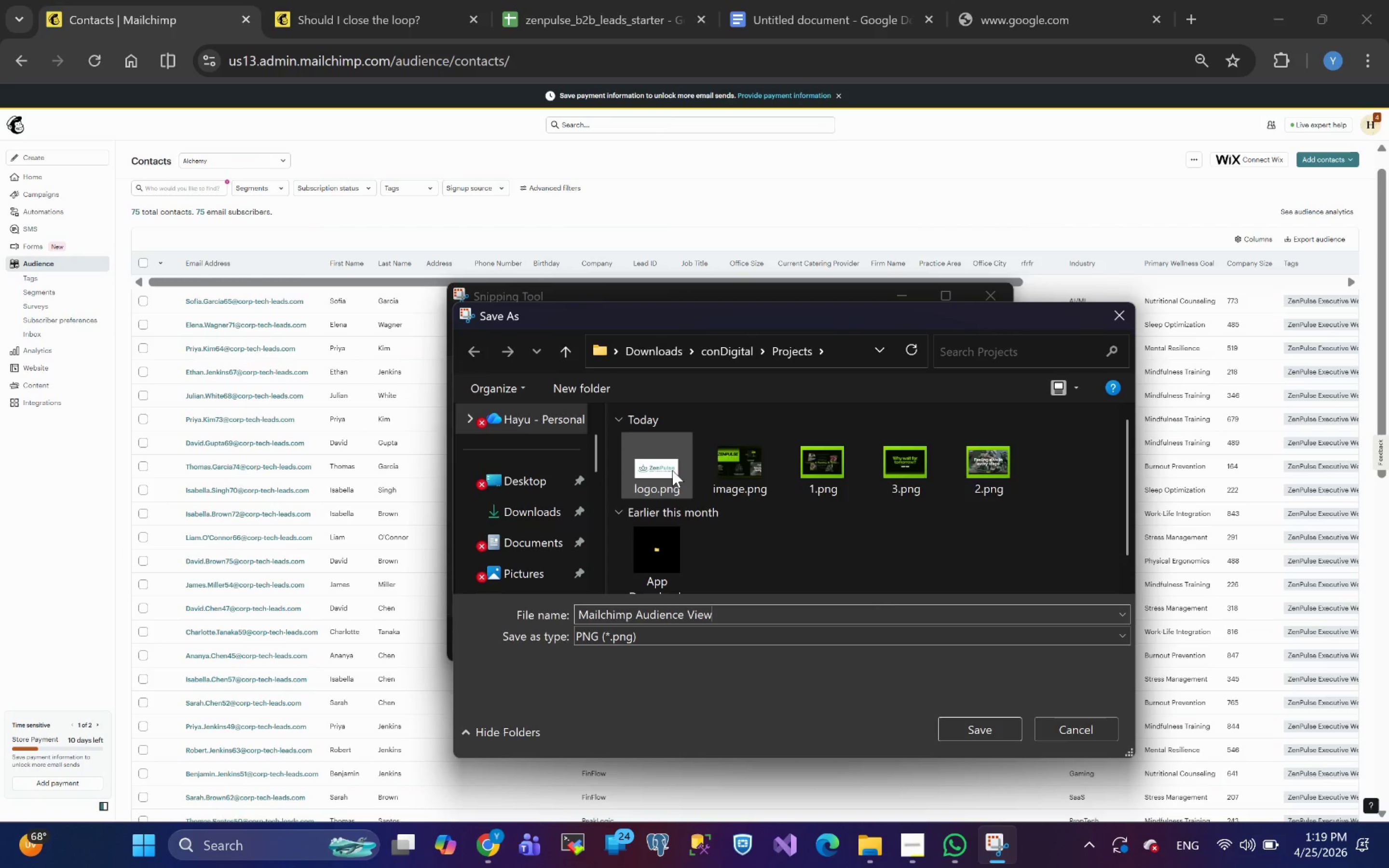 
key(Space)
 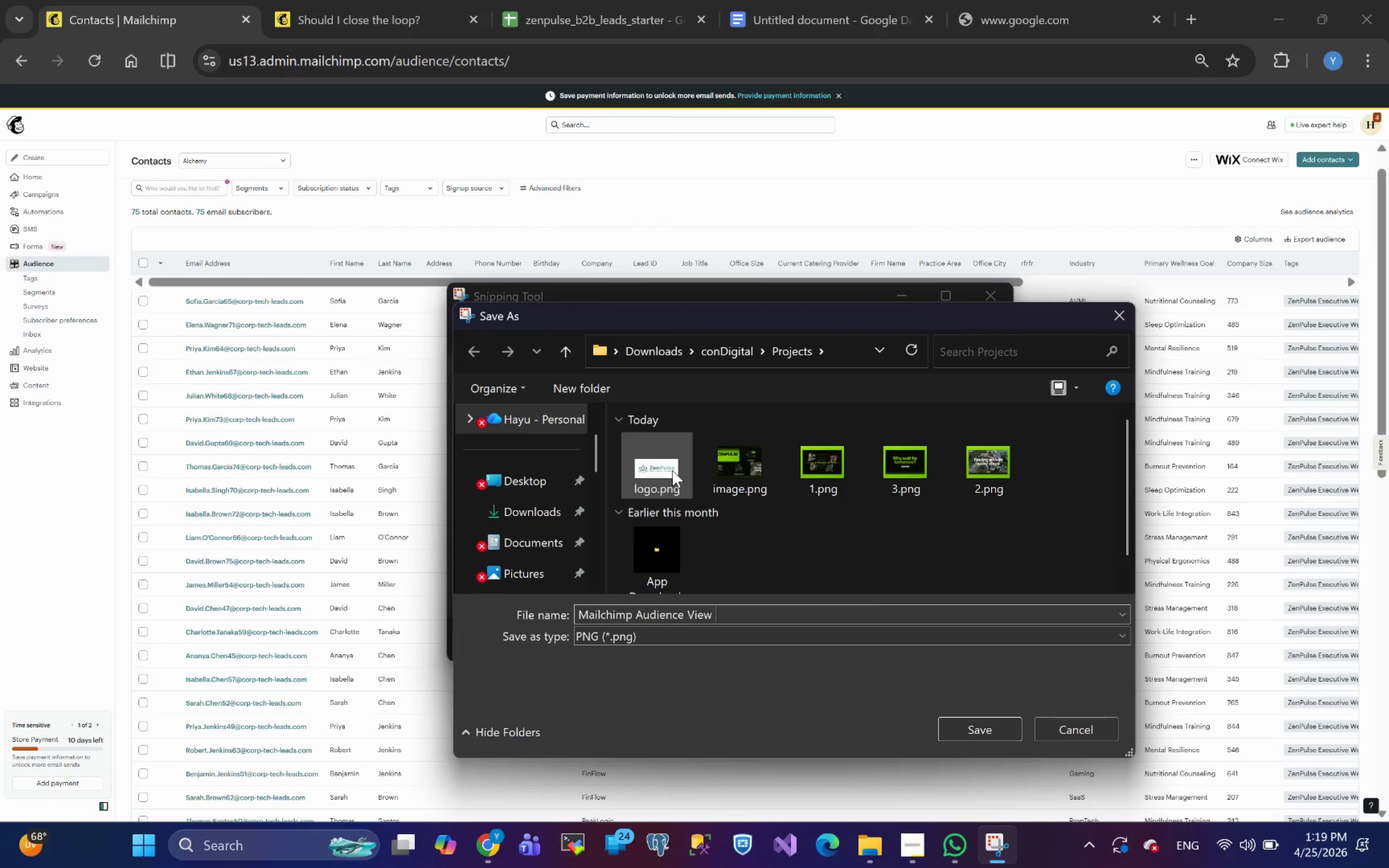 
left_click([672, 470])
 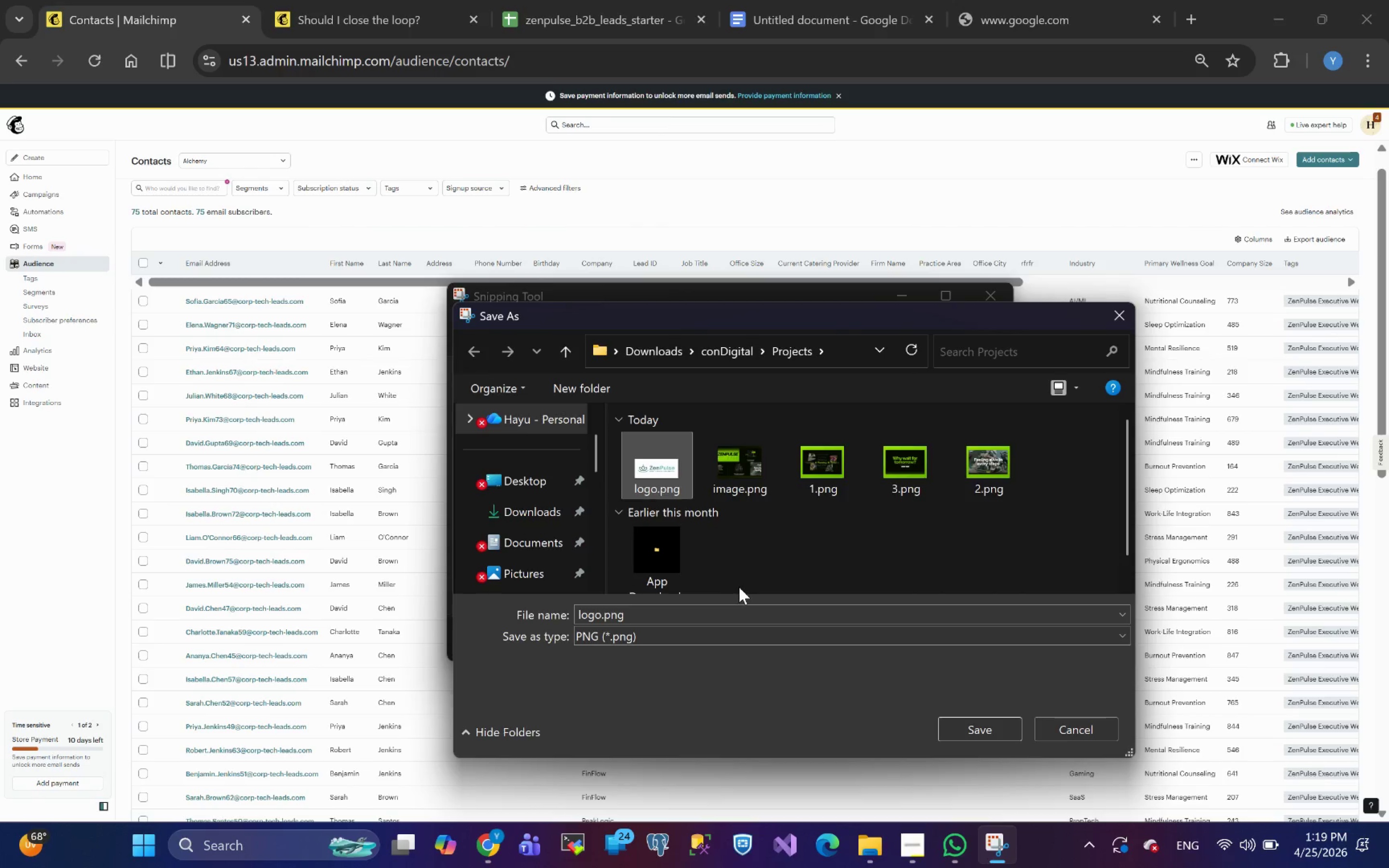 
left_click([681, 605])
 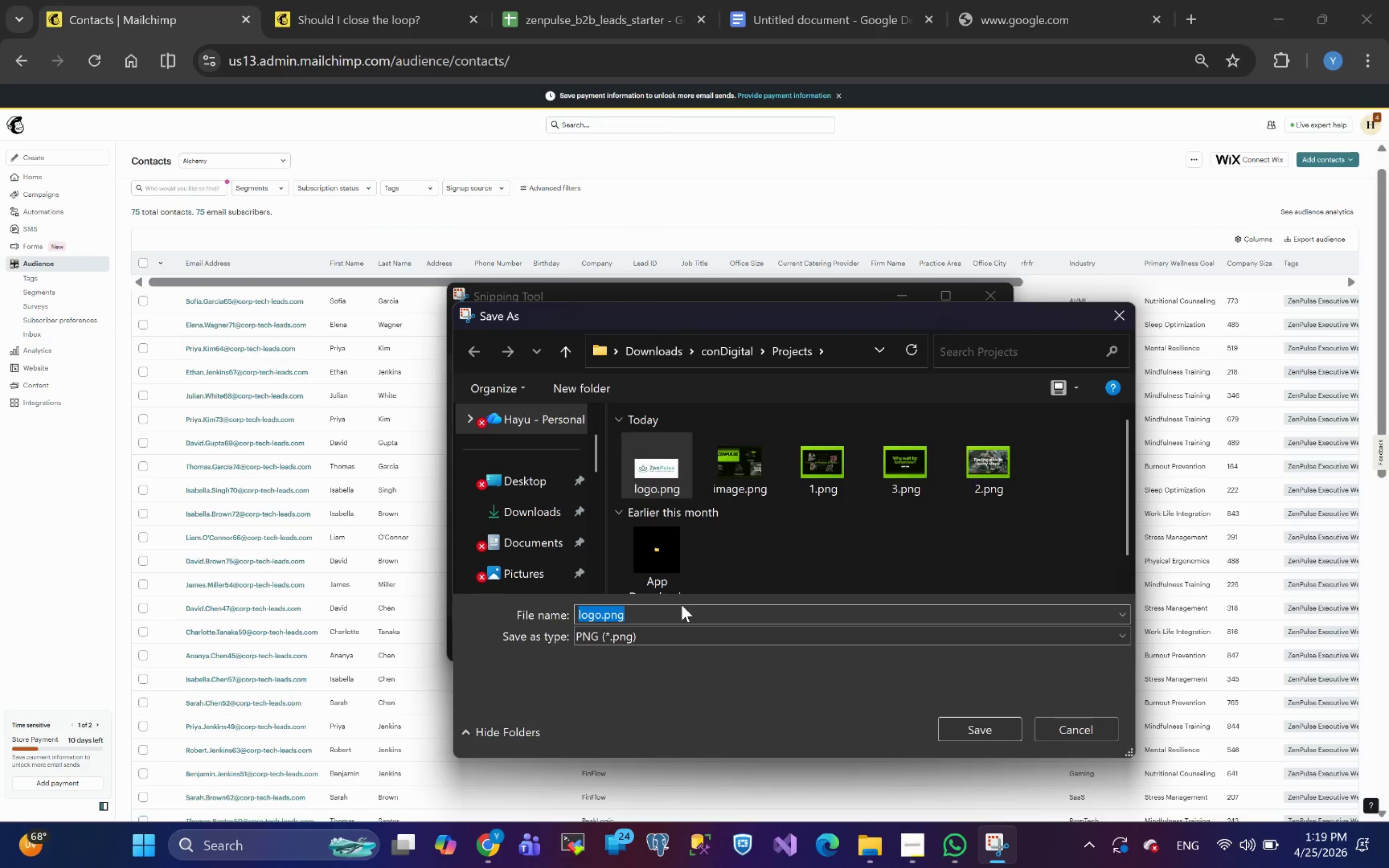 
key(Meta+V)
 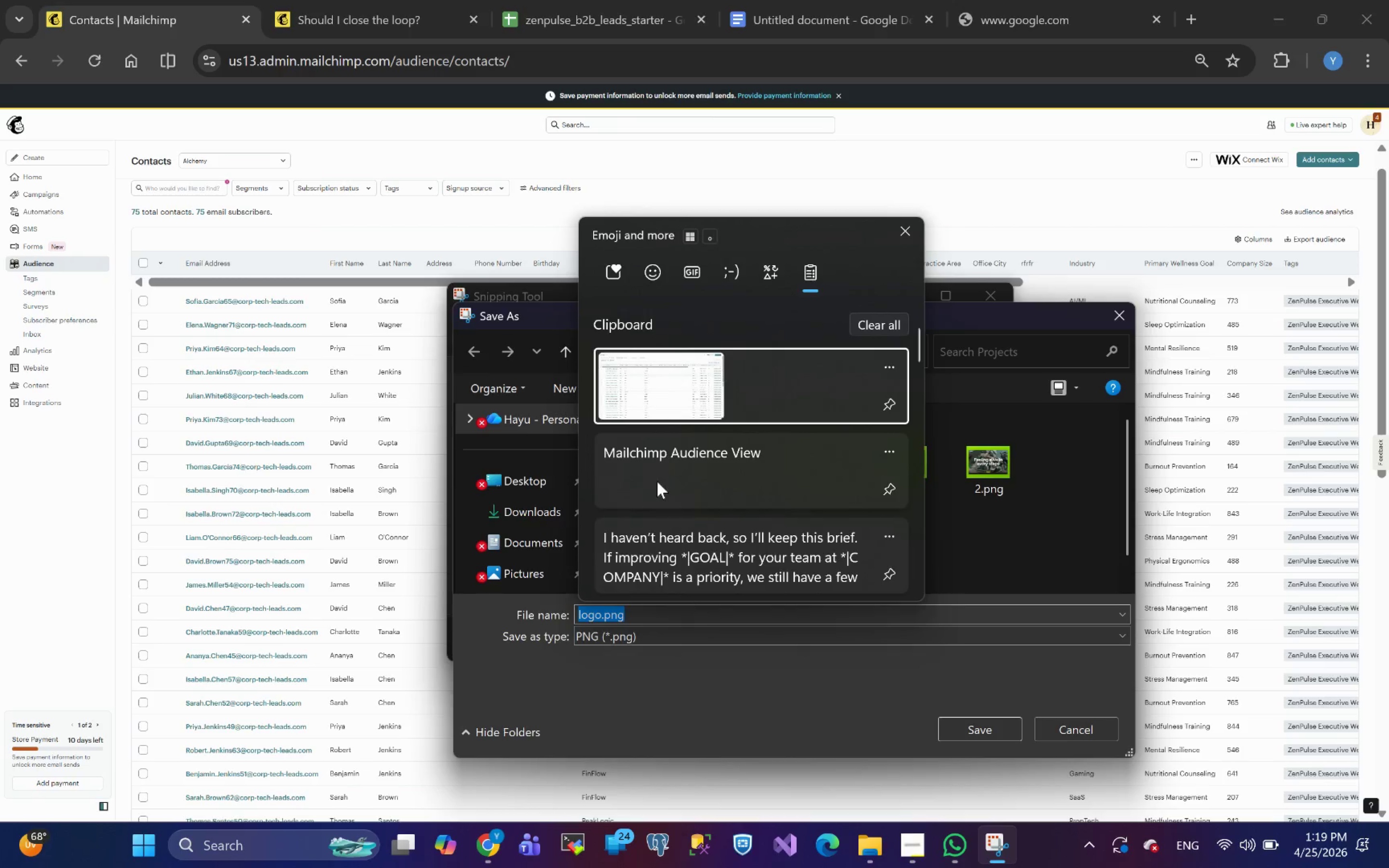 
left_click([657, 467])
 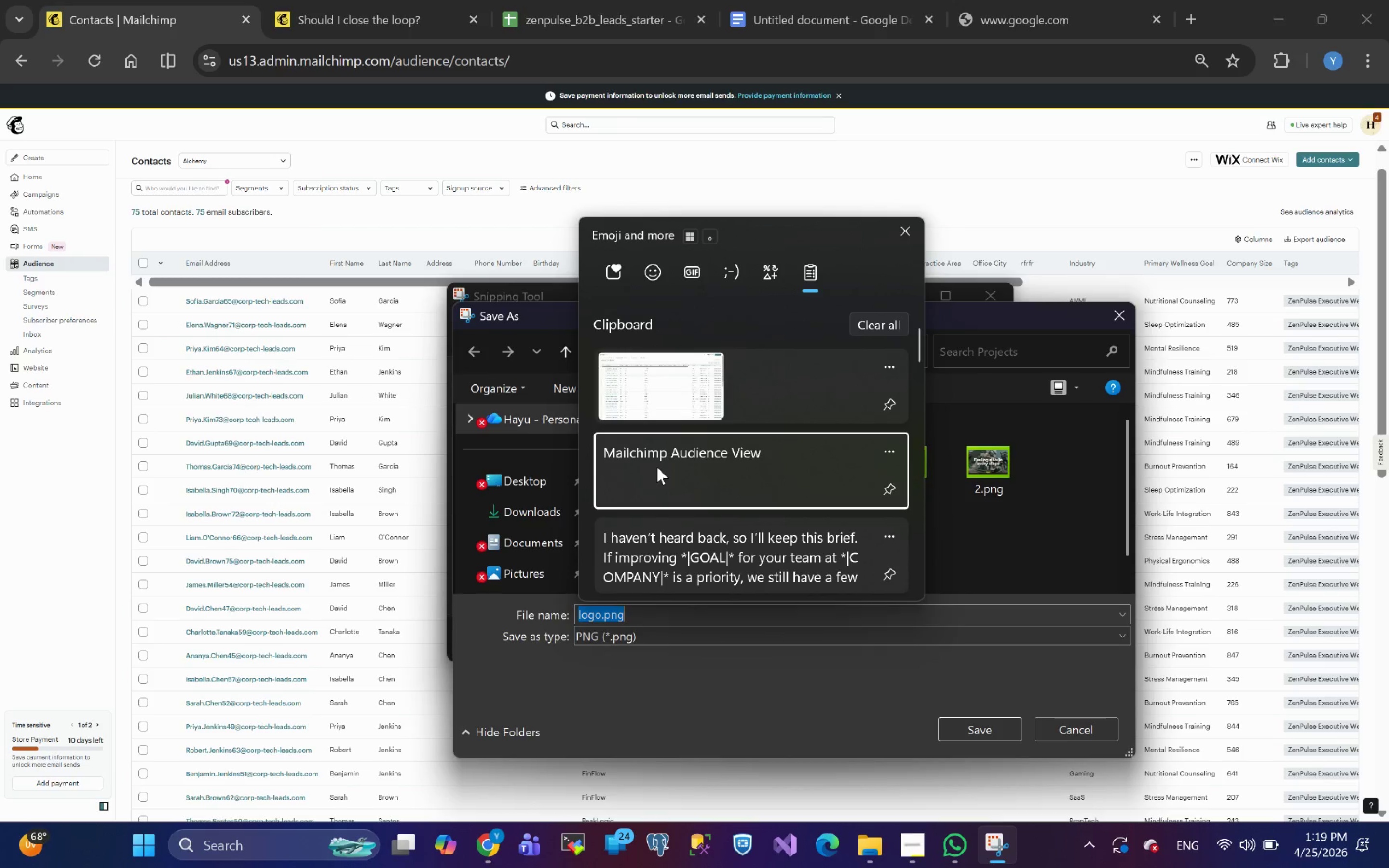 
key(Control+ControlLeft)
 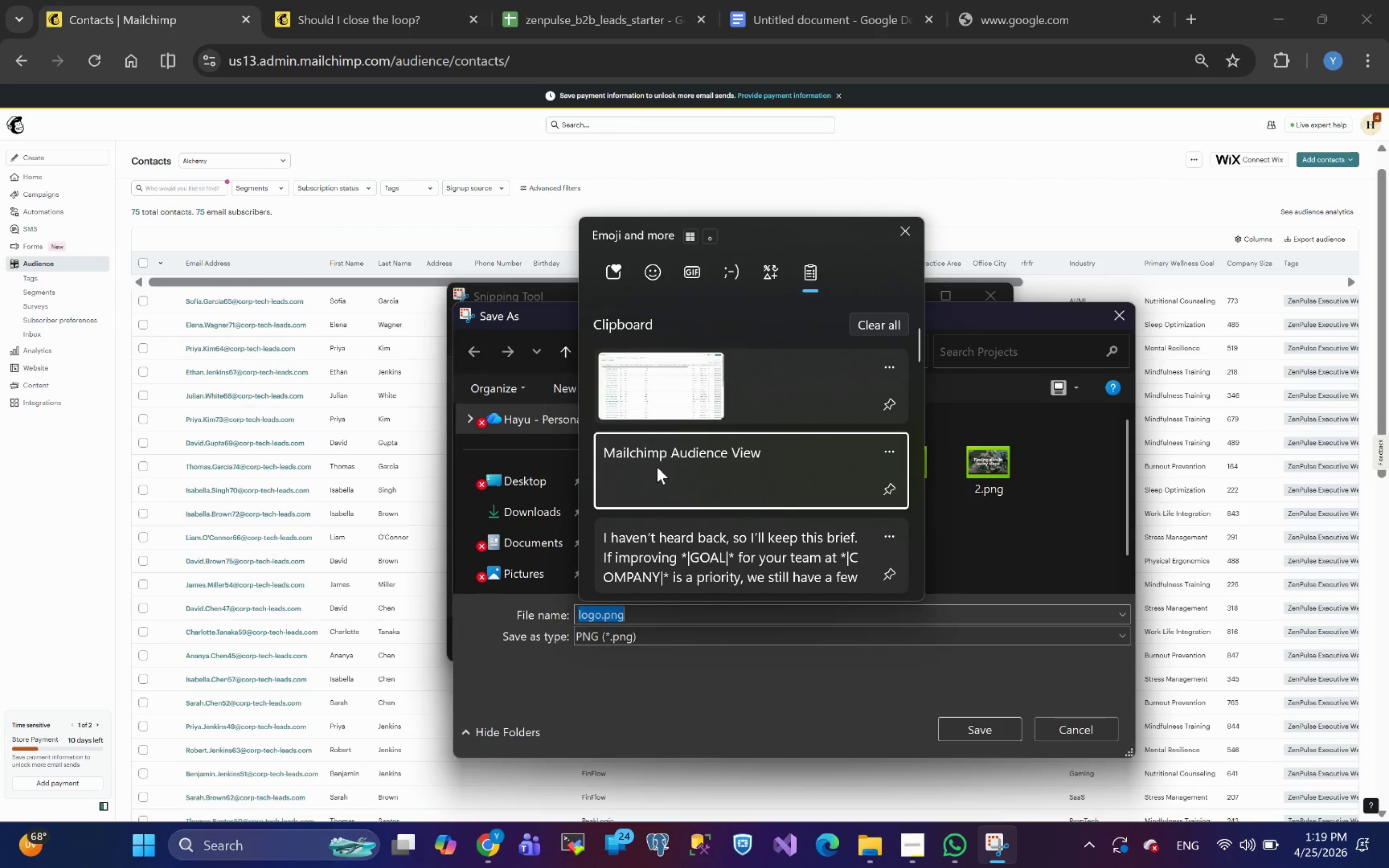 
key(Control+V)
 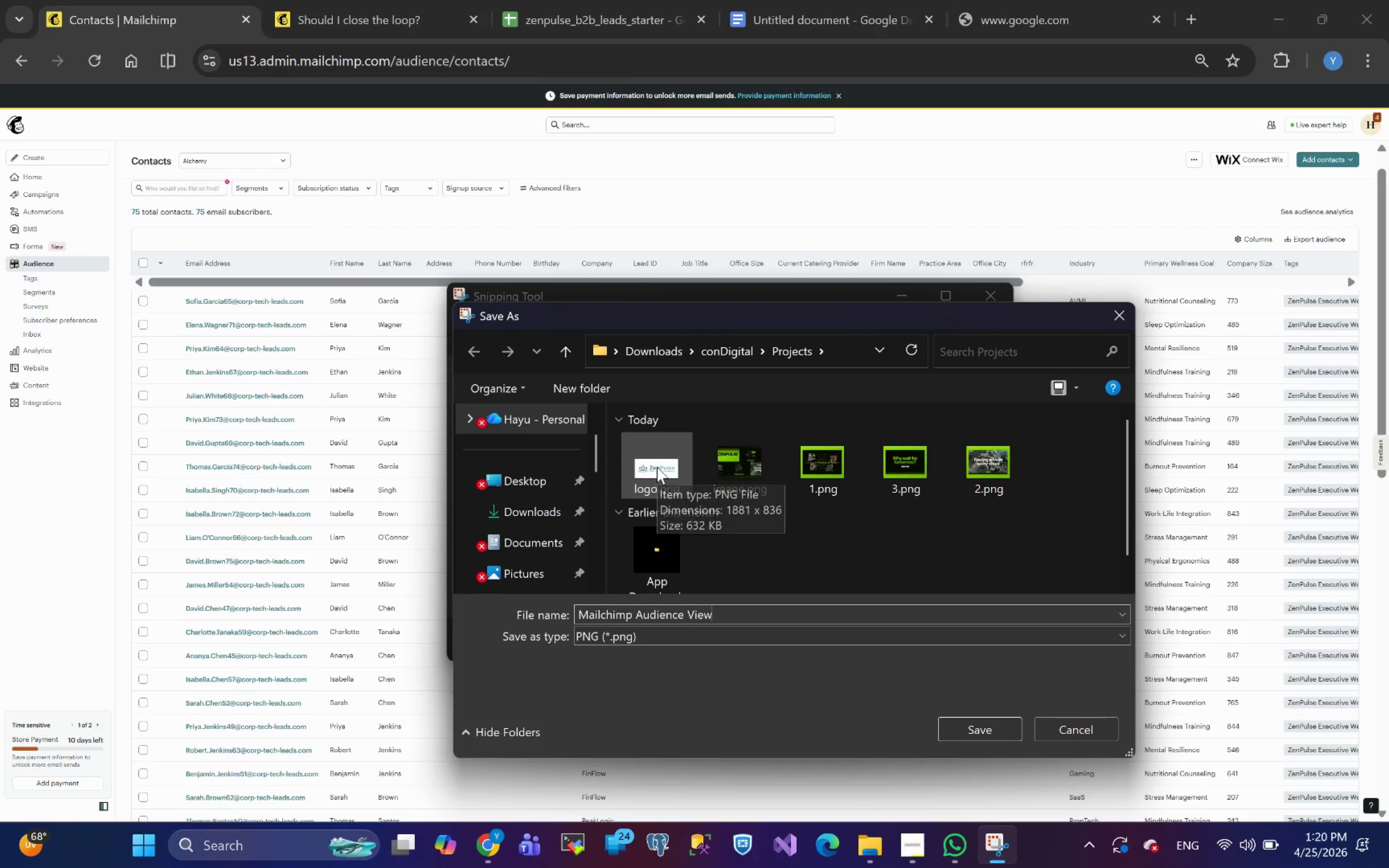 
type( - page 1)
 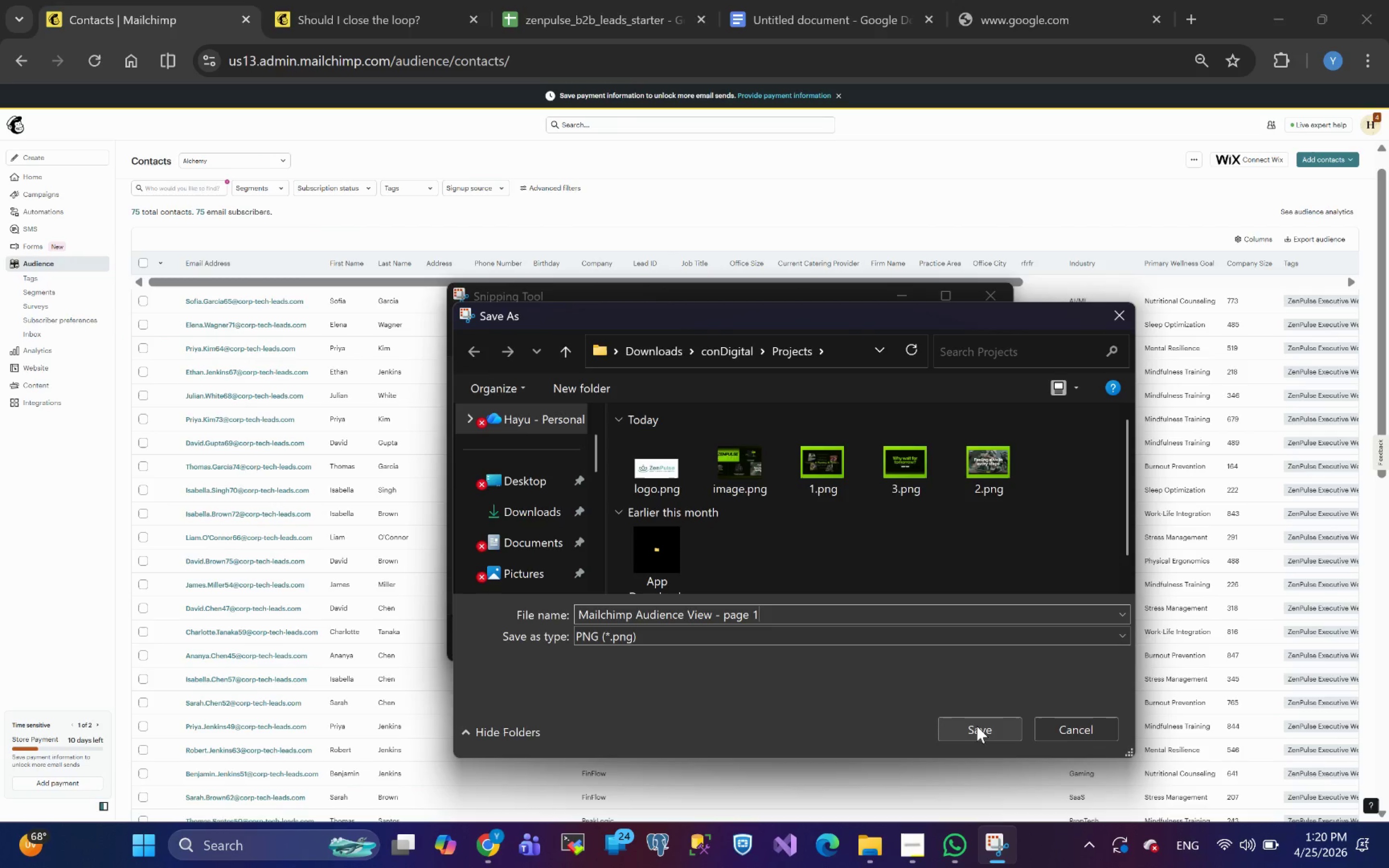 
left_click([977, 726])
 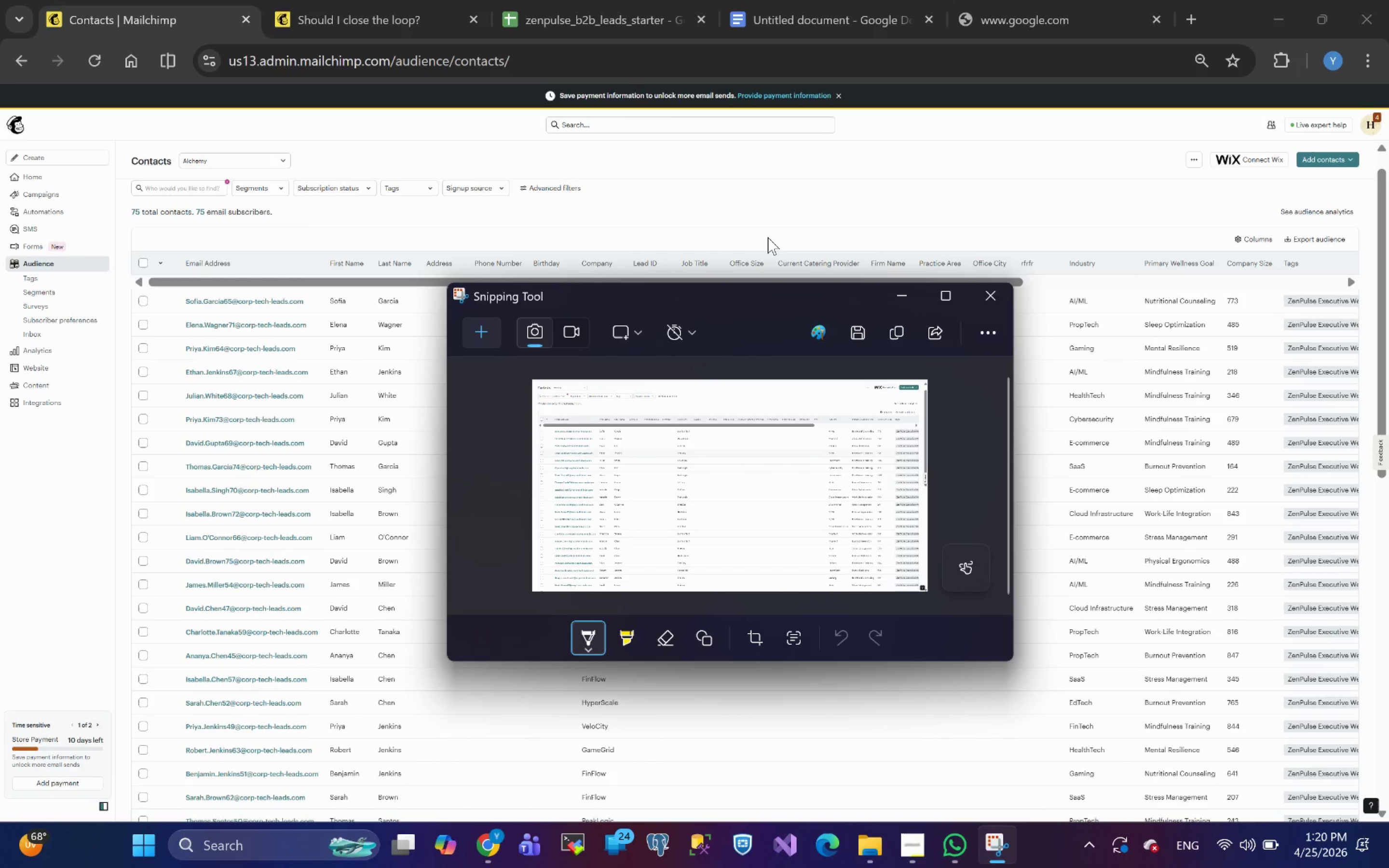 
left_click([895, 292])
 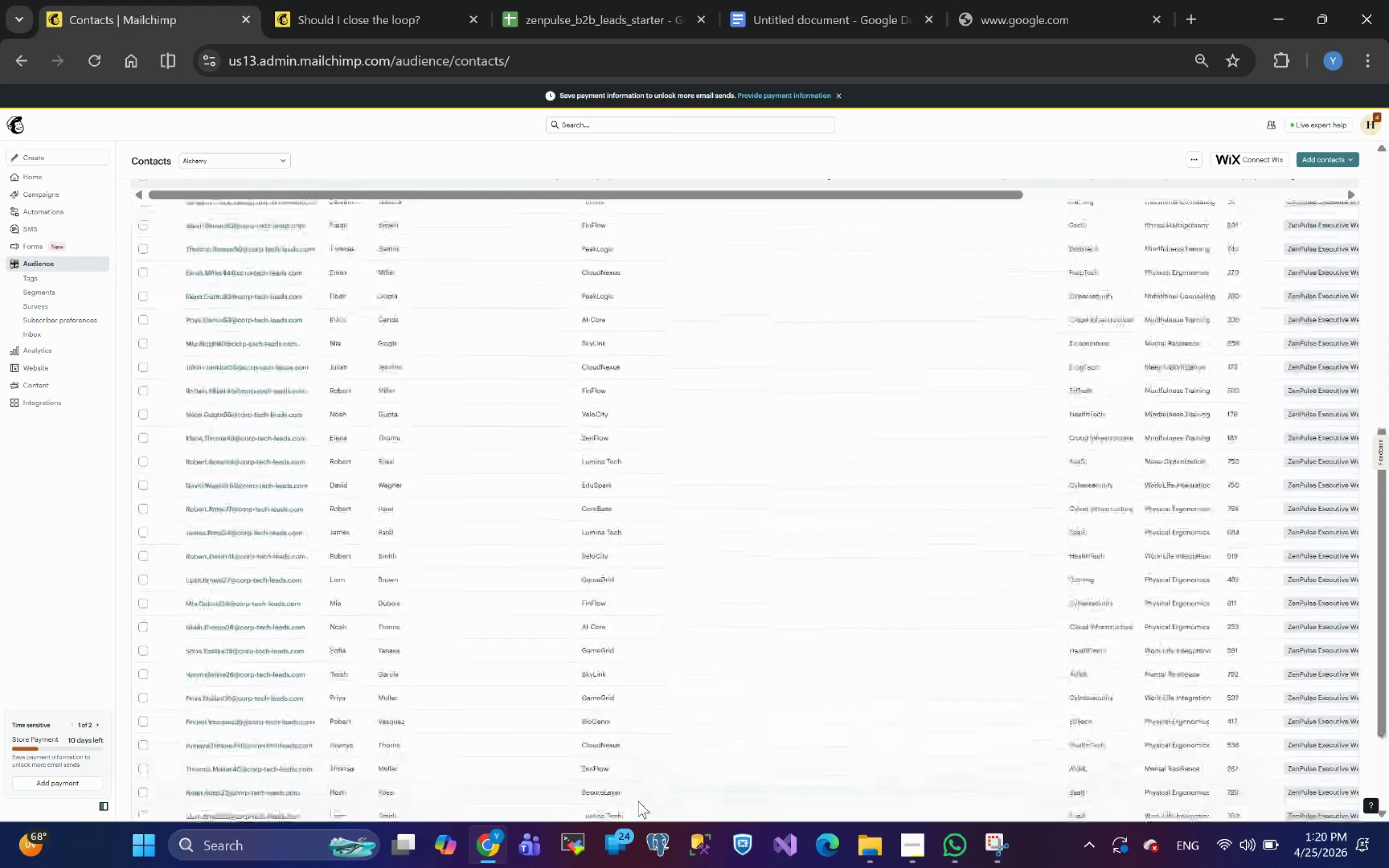 
wait(14.61)
 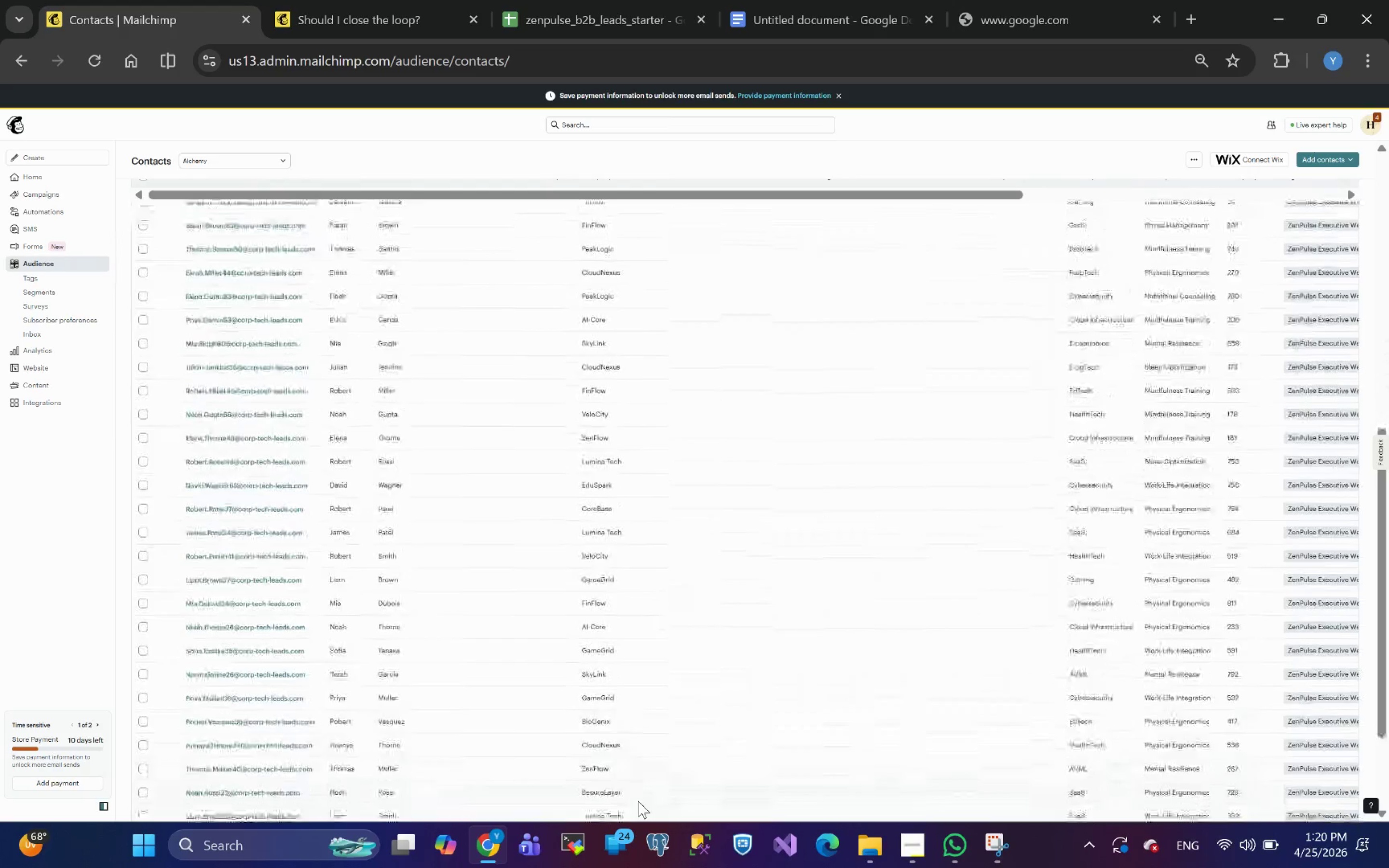 
left_click([986, 856])
 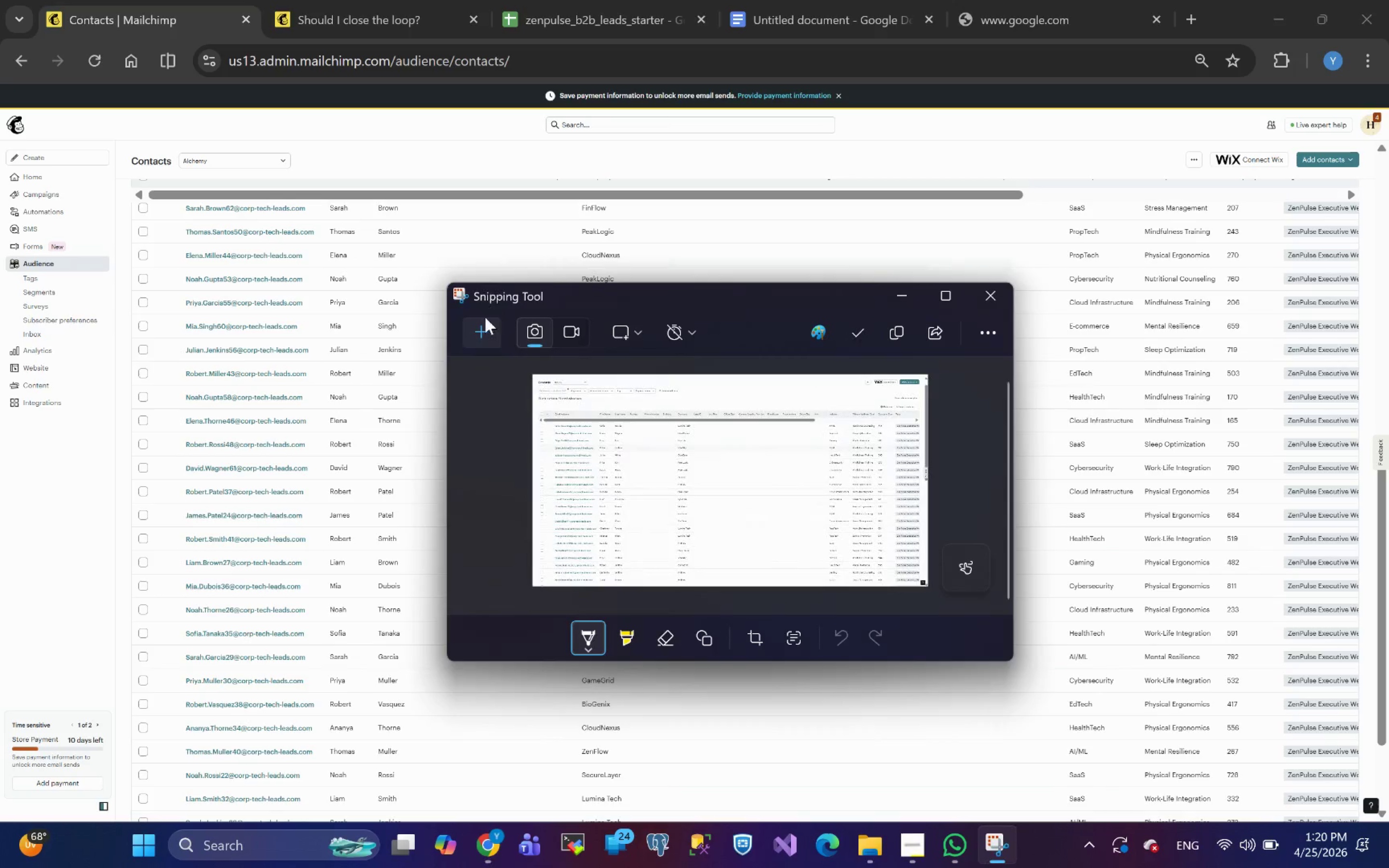 
left_click([480, 336])
 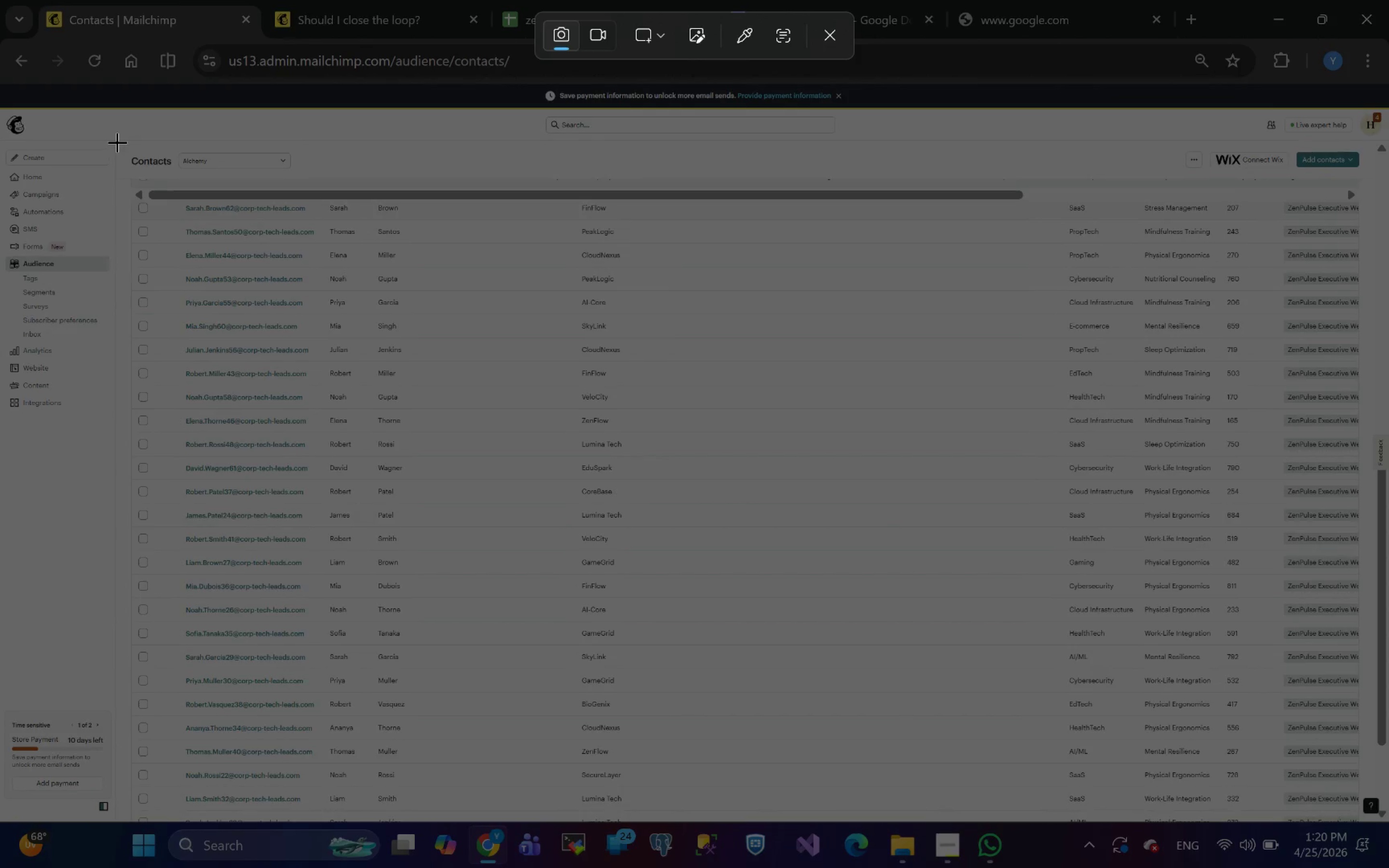 
wait(6.89)
 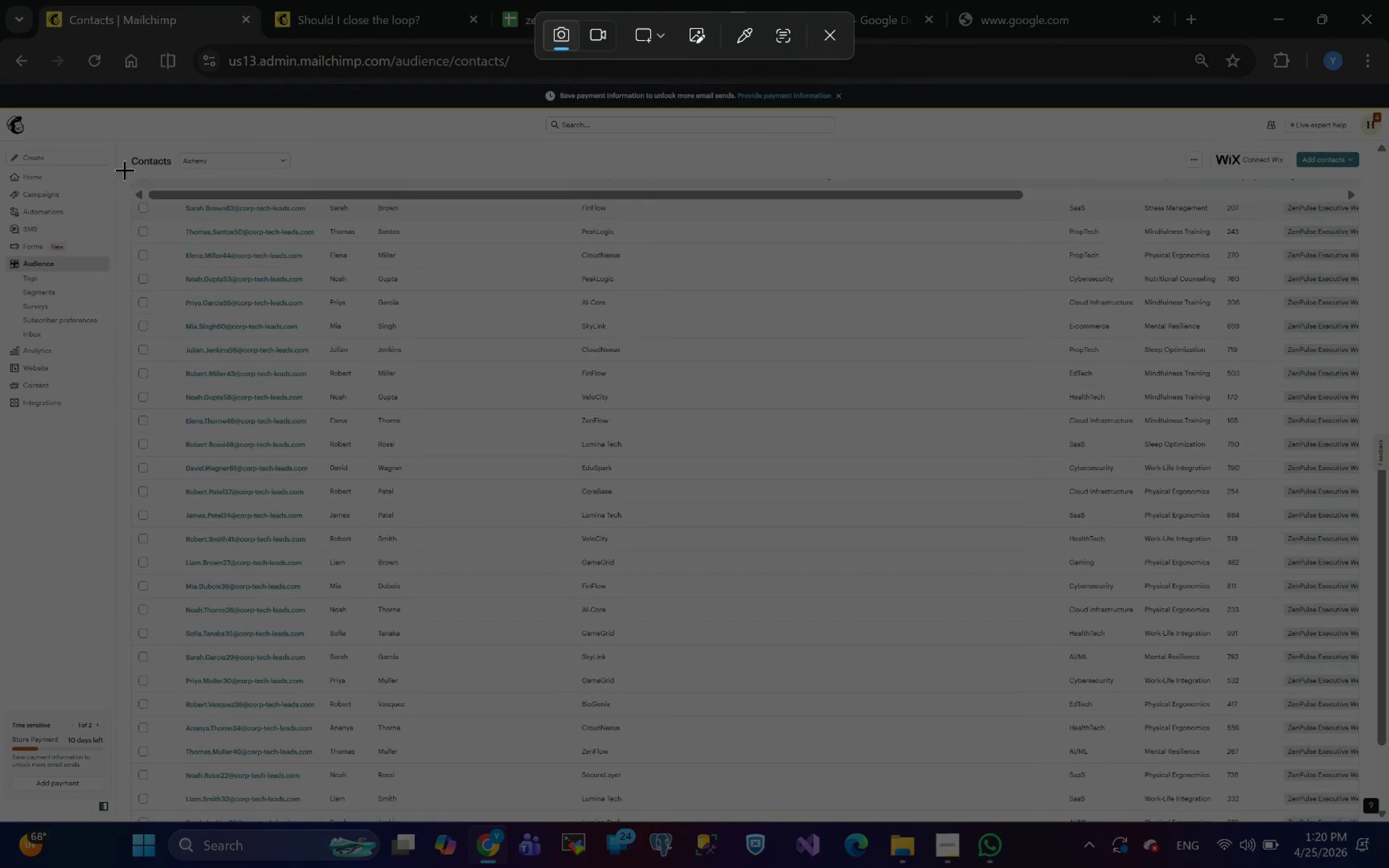 
left_click_drag(start_coordinate=[117, 141], to_coordinate=[1384, 813])
 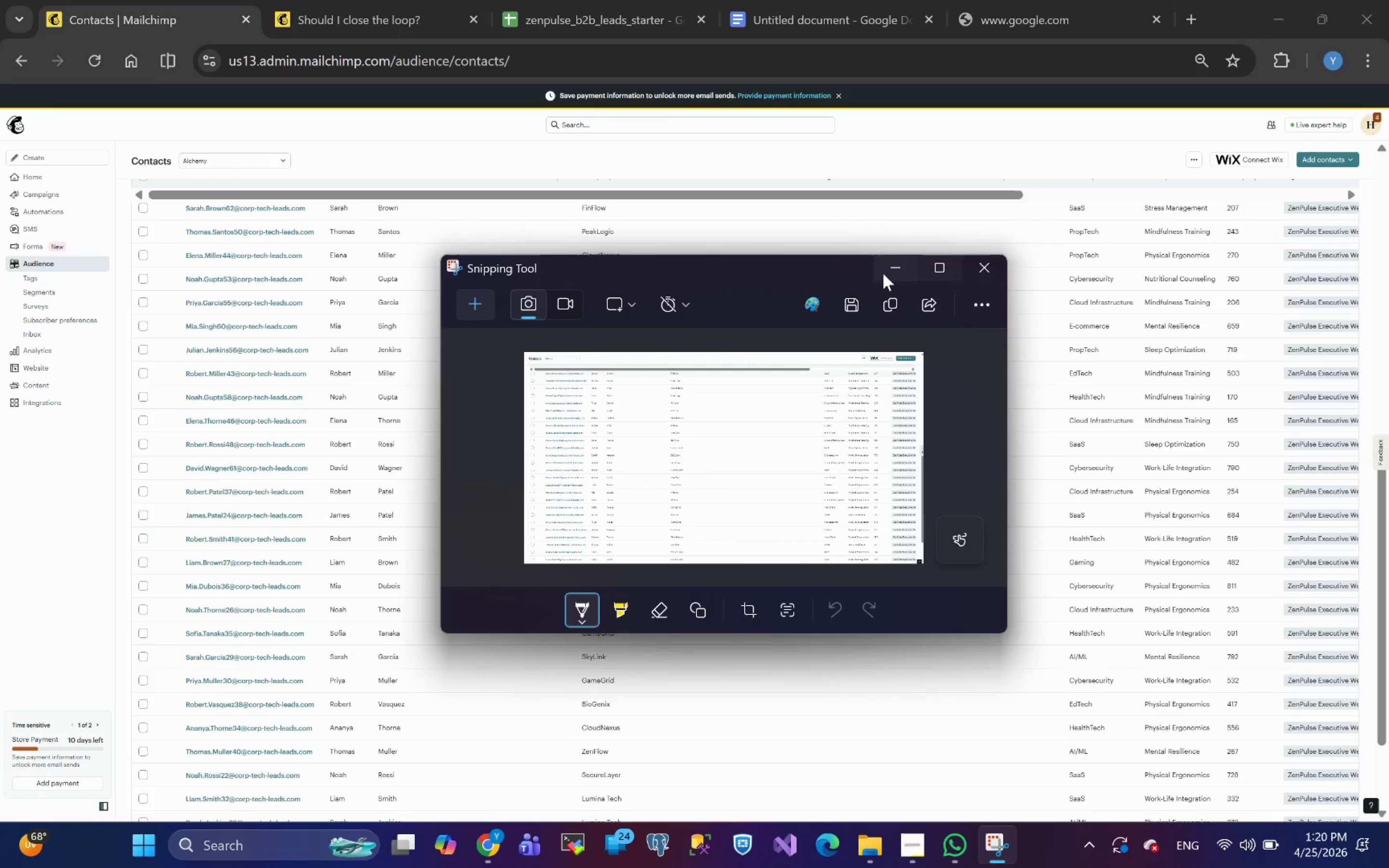 
left_click([851, 306])
 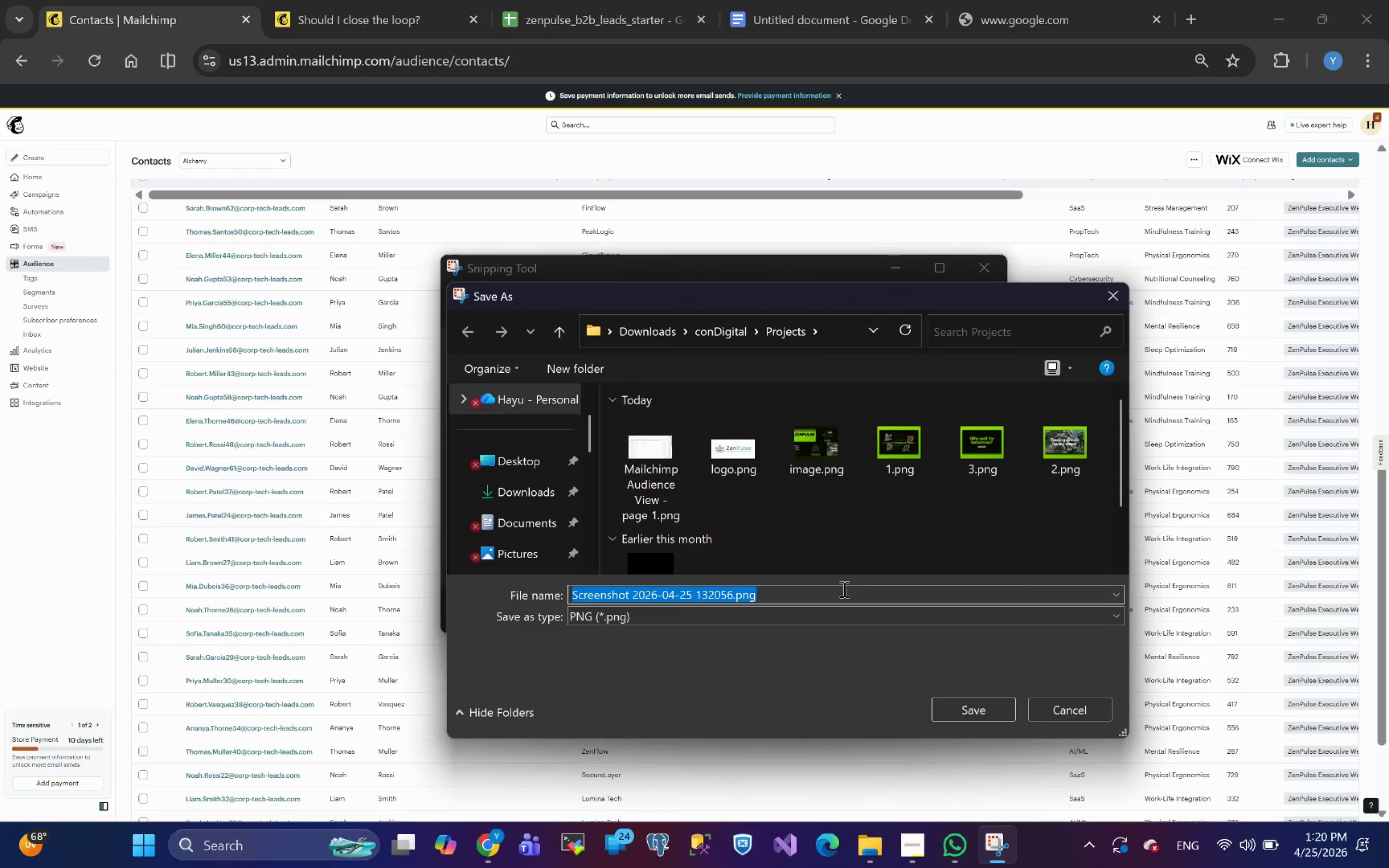 
key(Meta+V)
 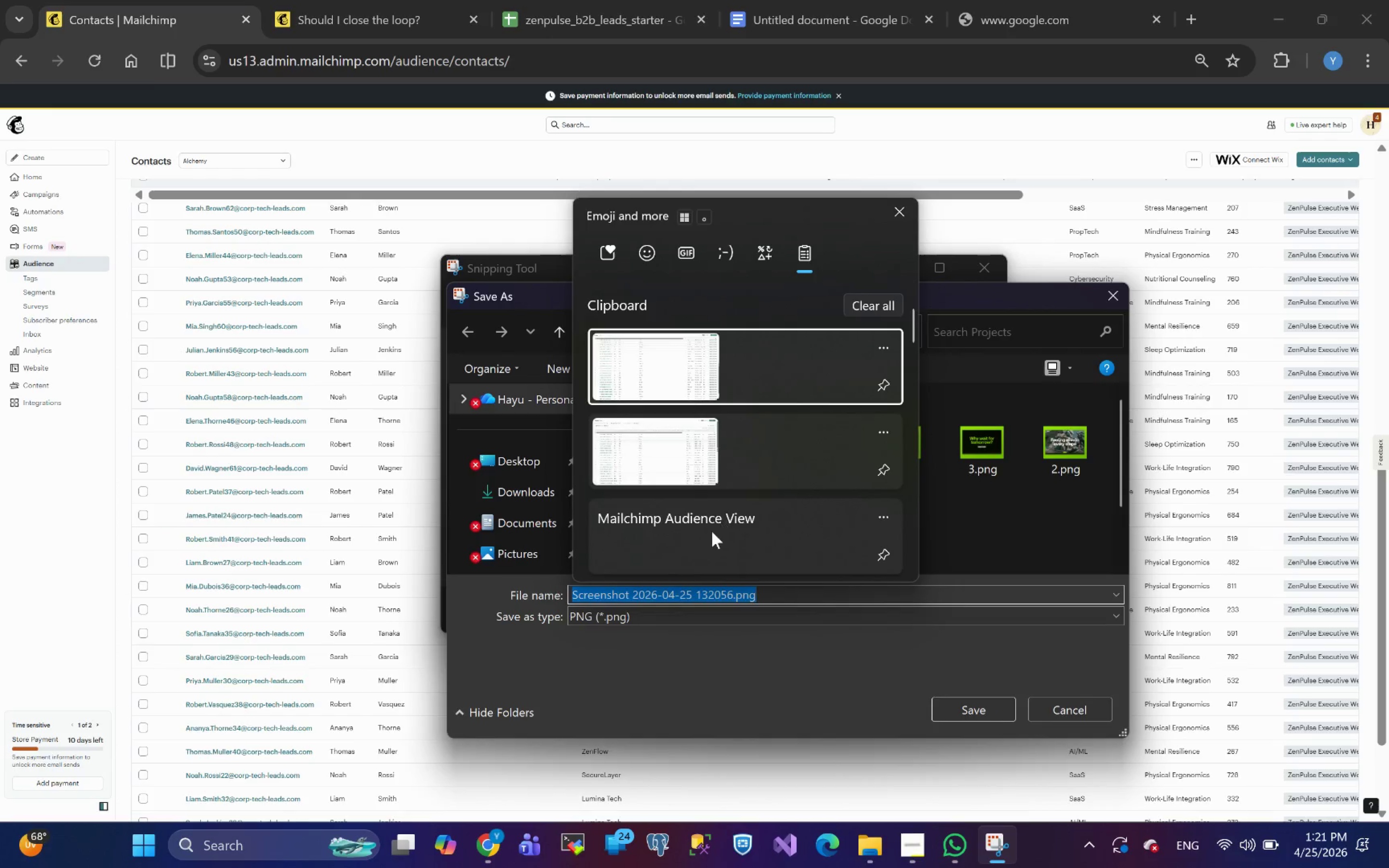 
left_click([703, 533])
 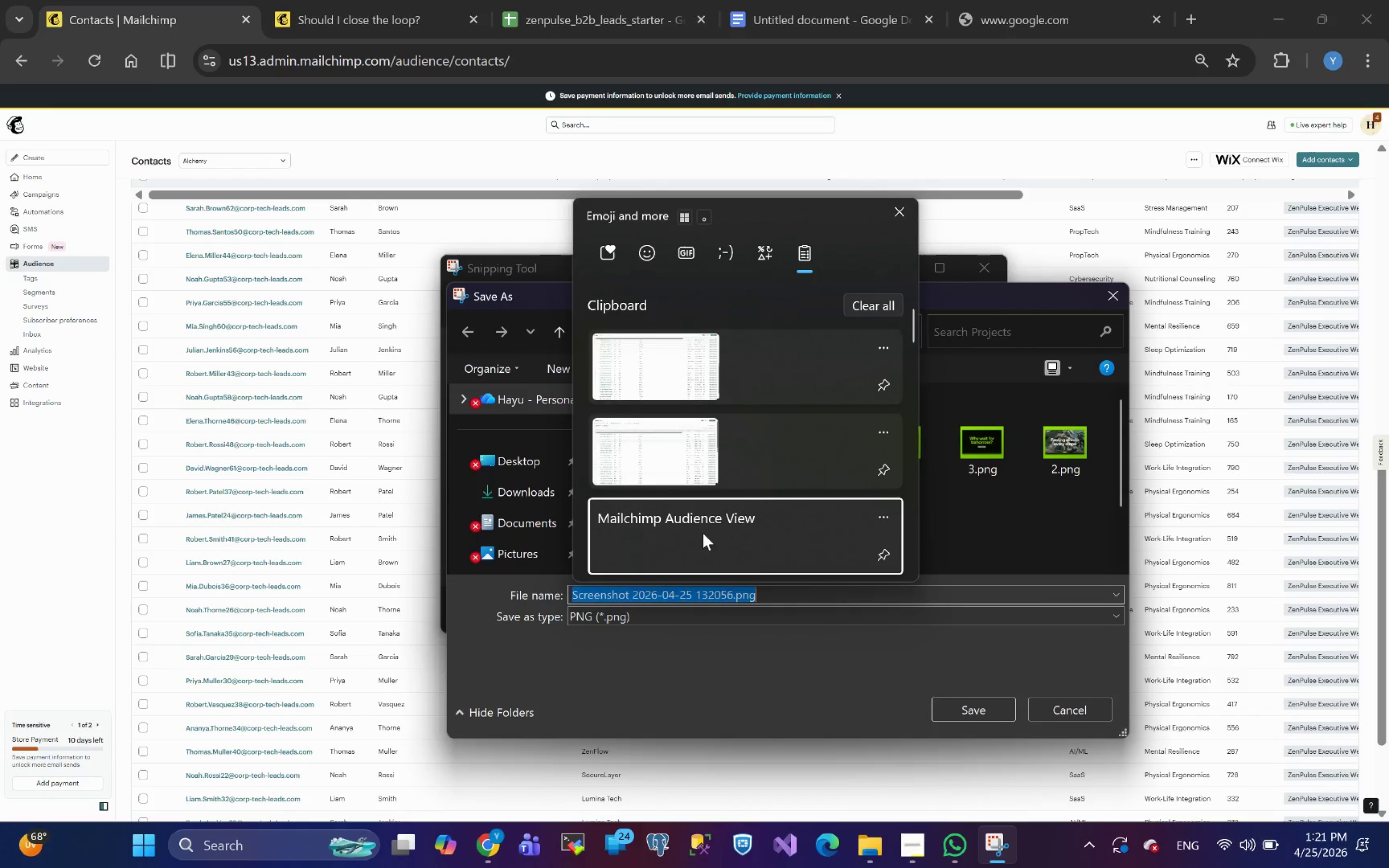 
key(Control+ControlLeft)
 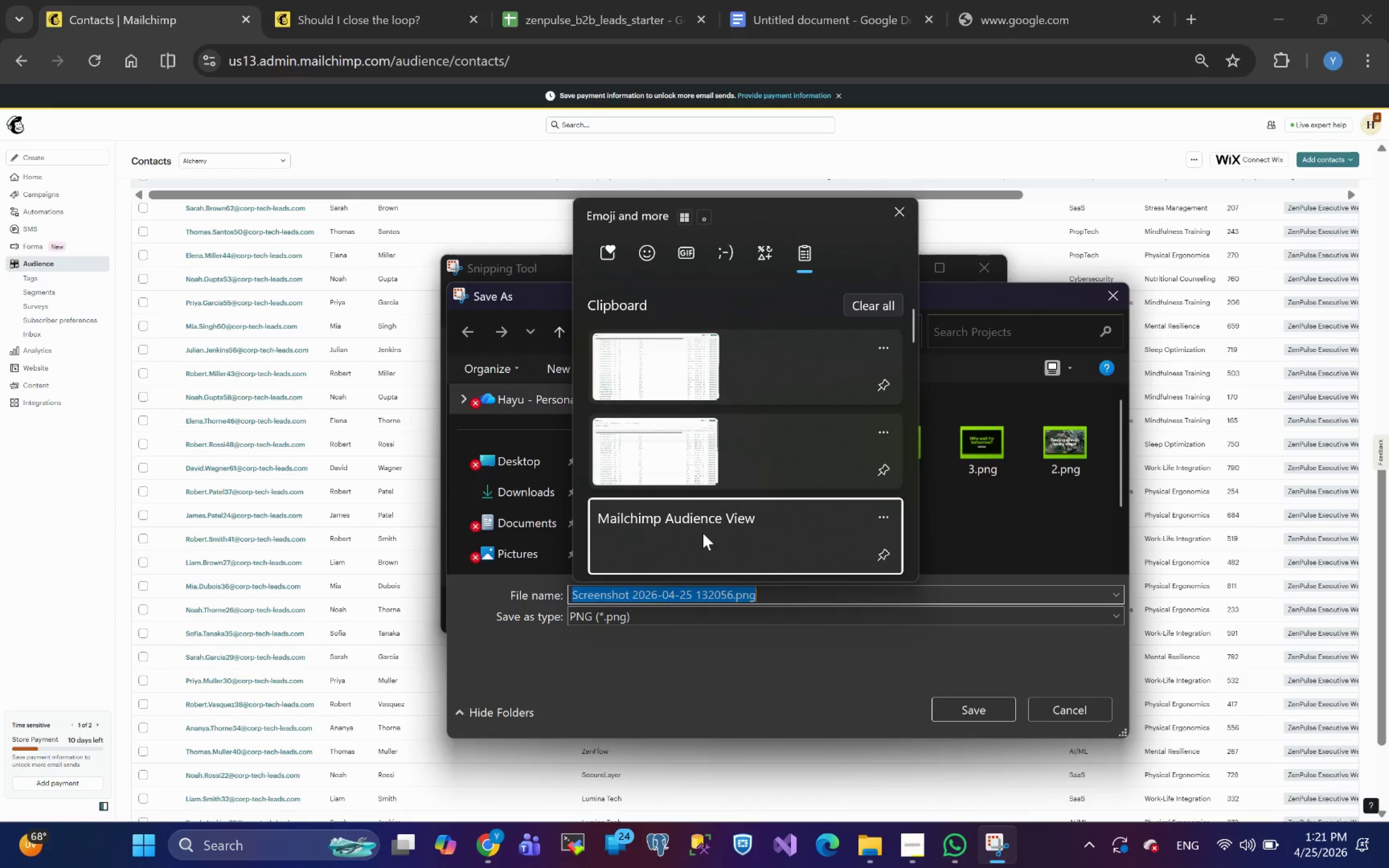 
key(Control+V)
 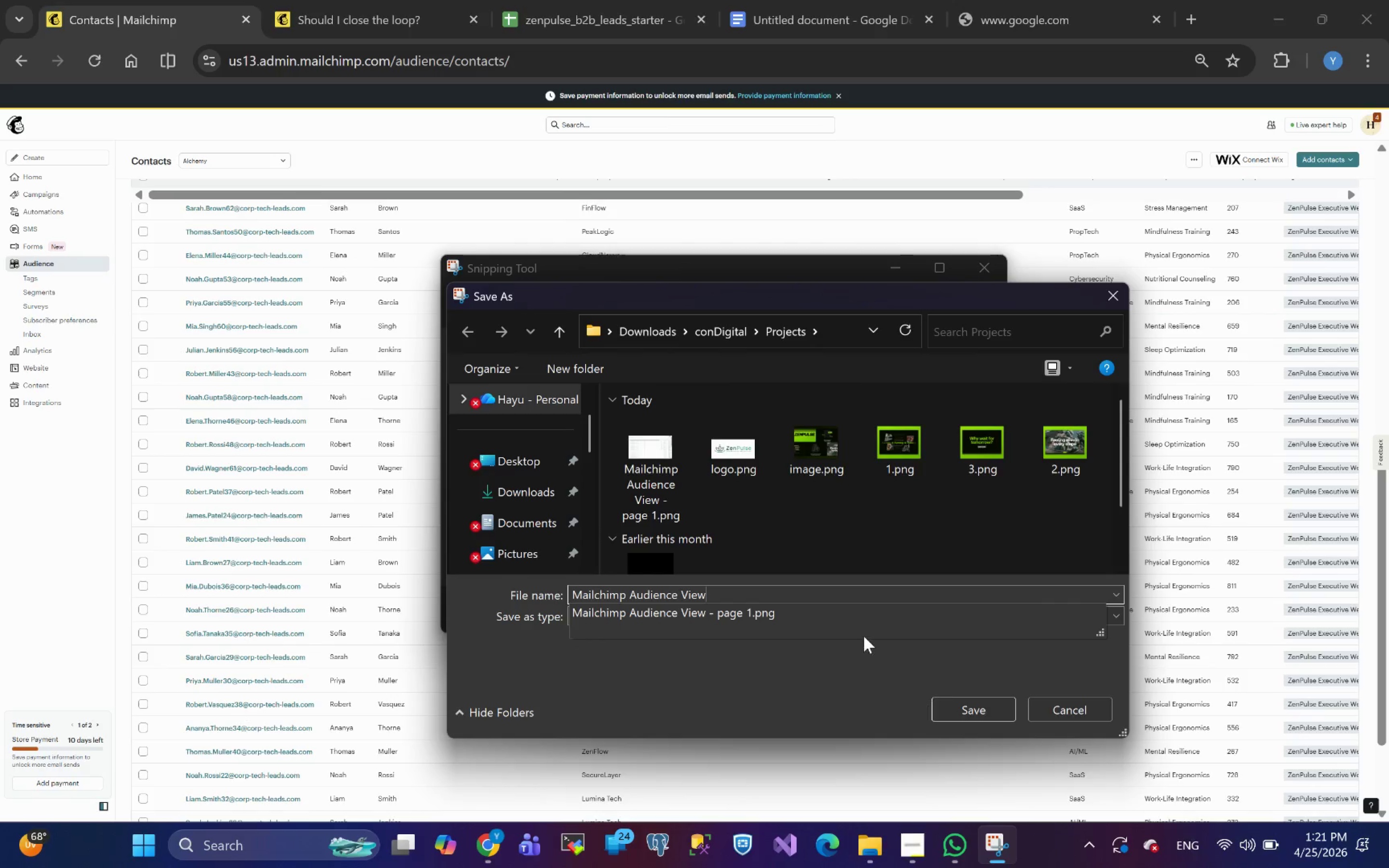 
type( p)
key(Backspace)
type(page)
key(Backspace)
key(Backspace)
key(Backspace)
key(Backspace)
type(- page 2)
 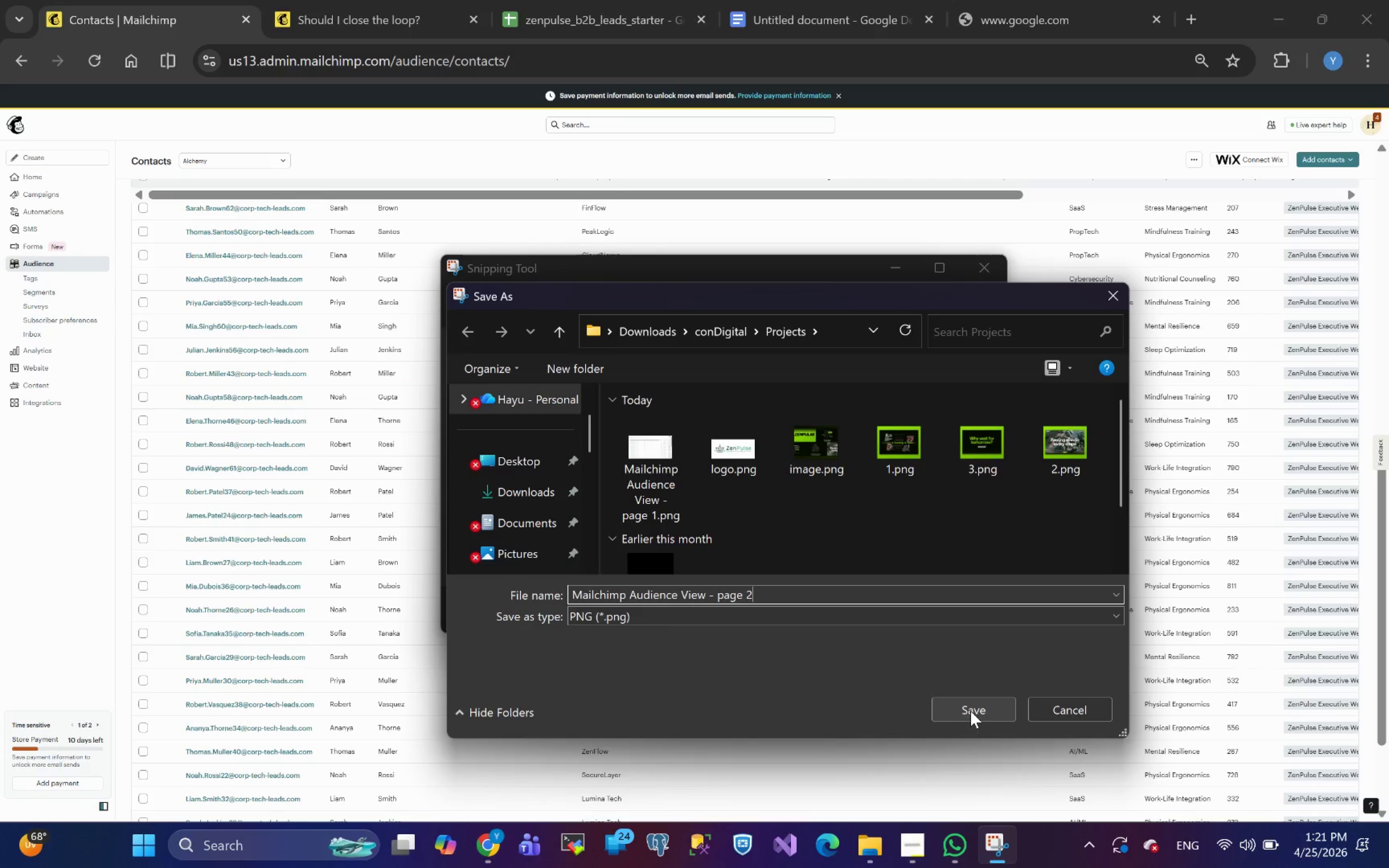 
left_click([970, 709])
 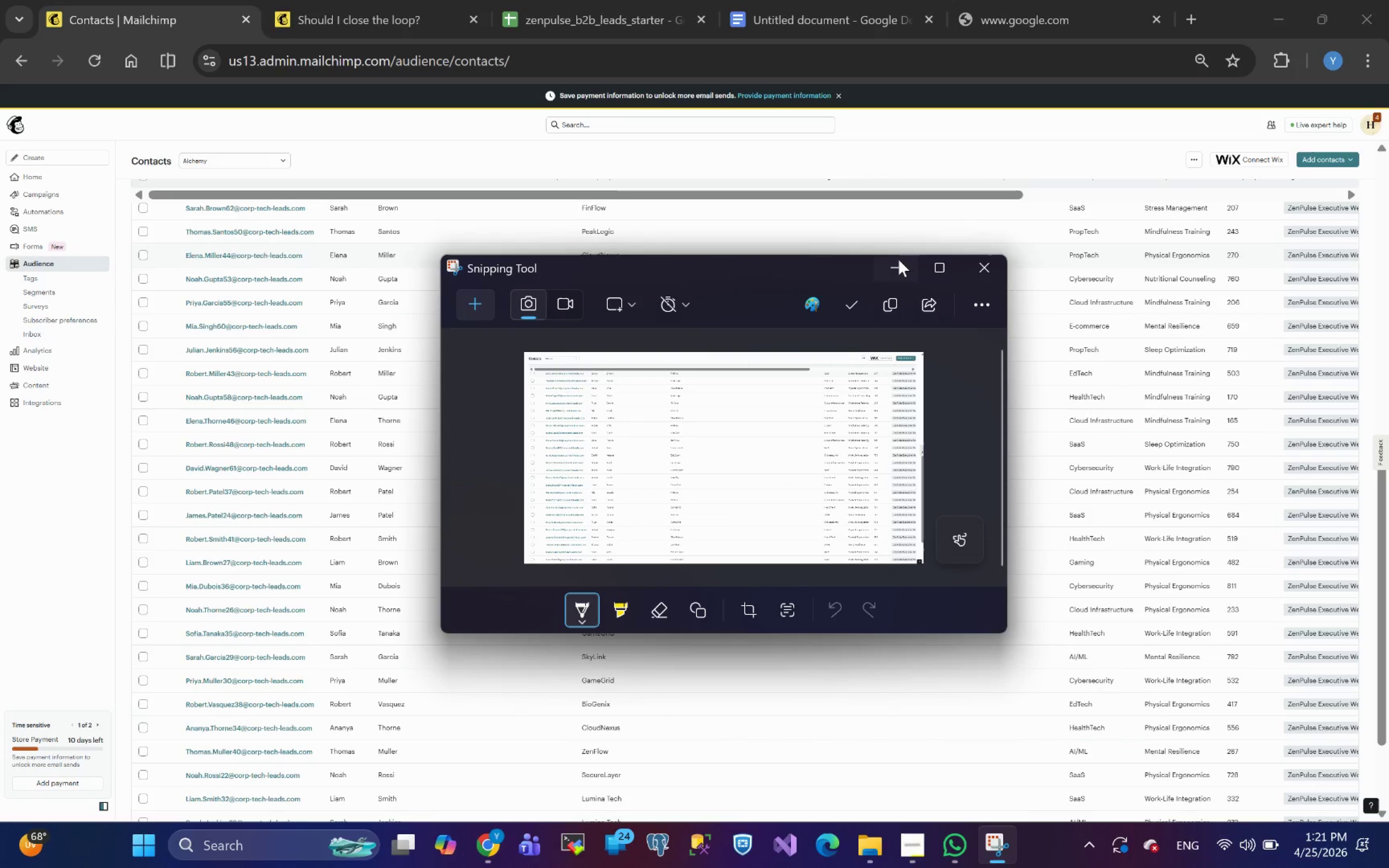 
left_click([897, 271])
 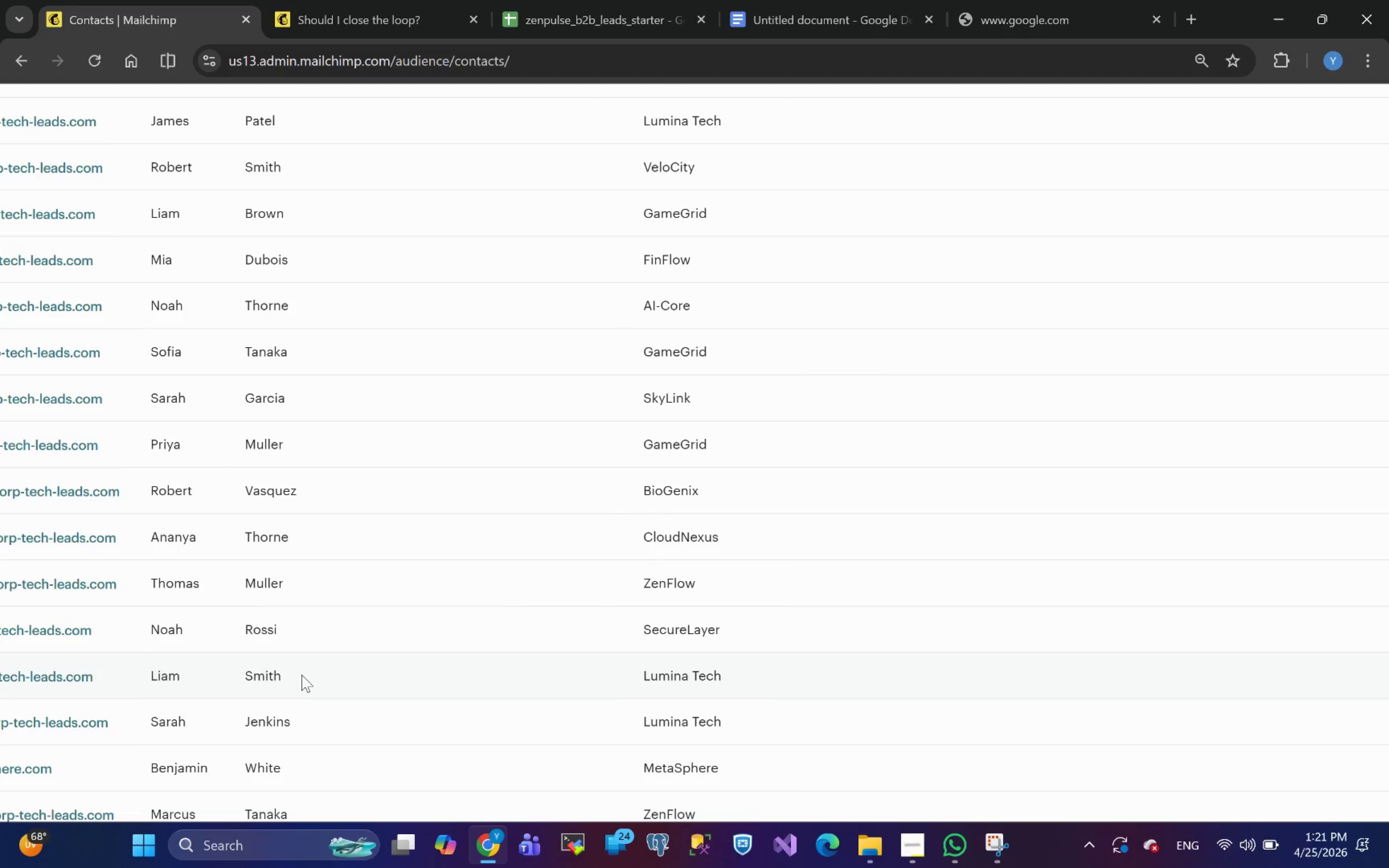 
wait(21.13)
 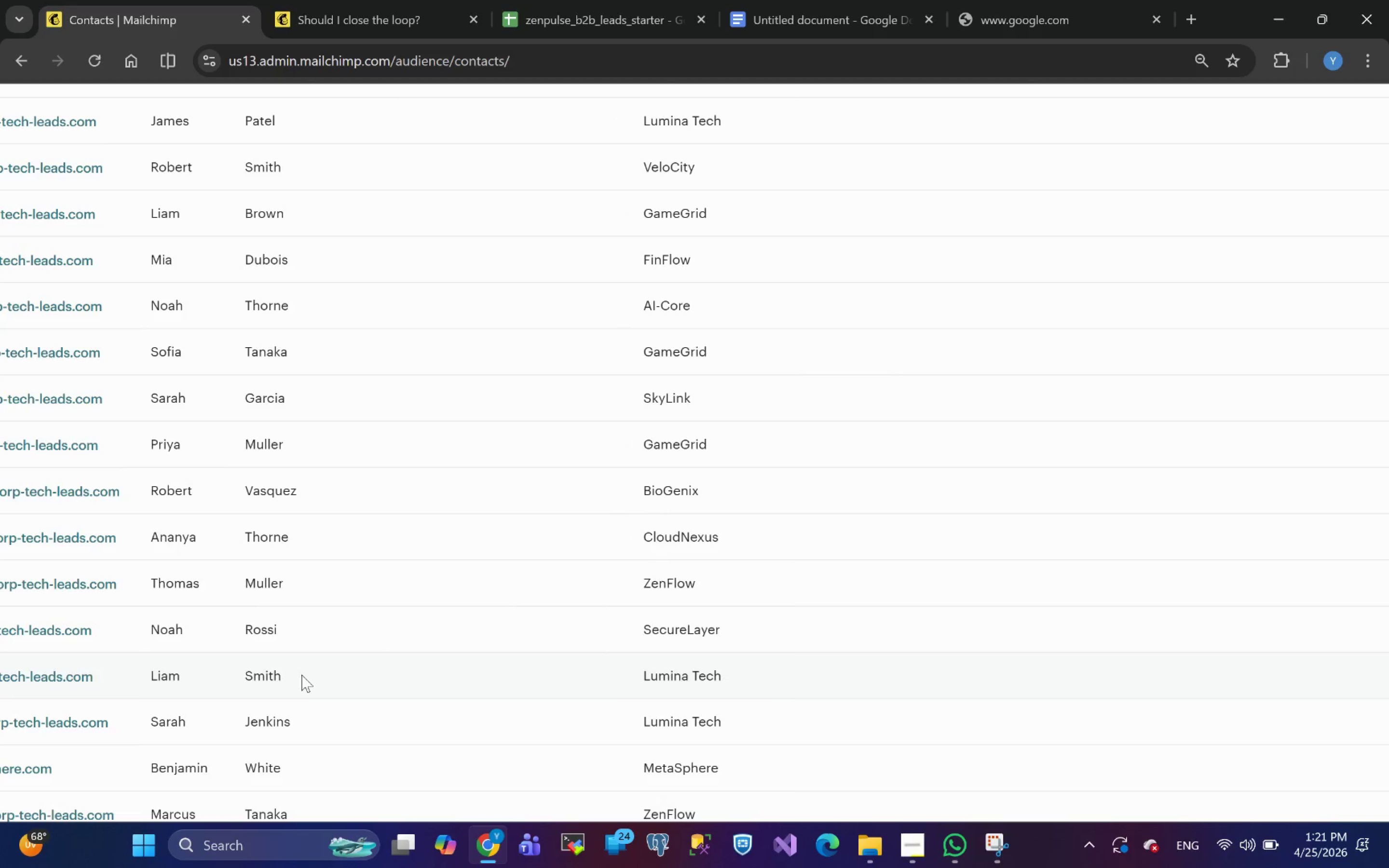 
left_click([910, 752])
 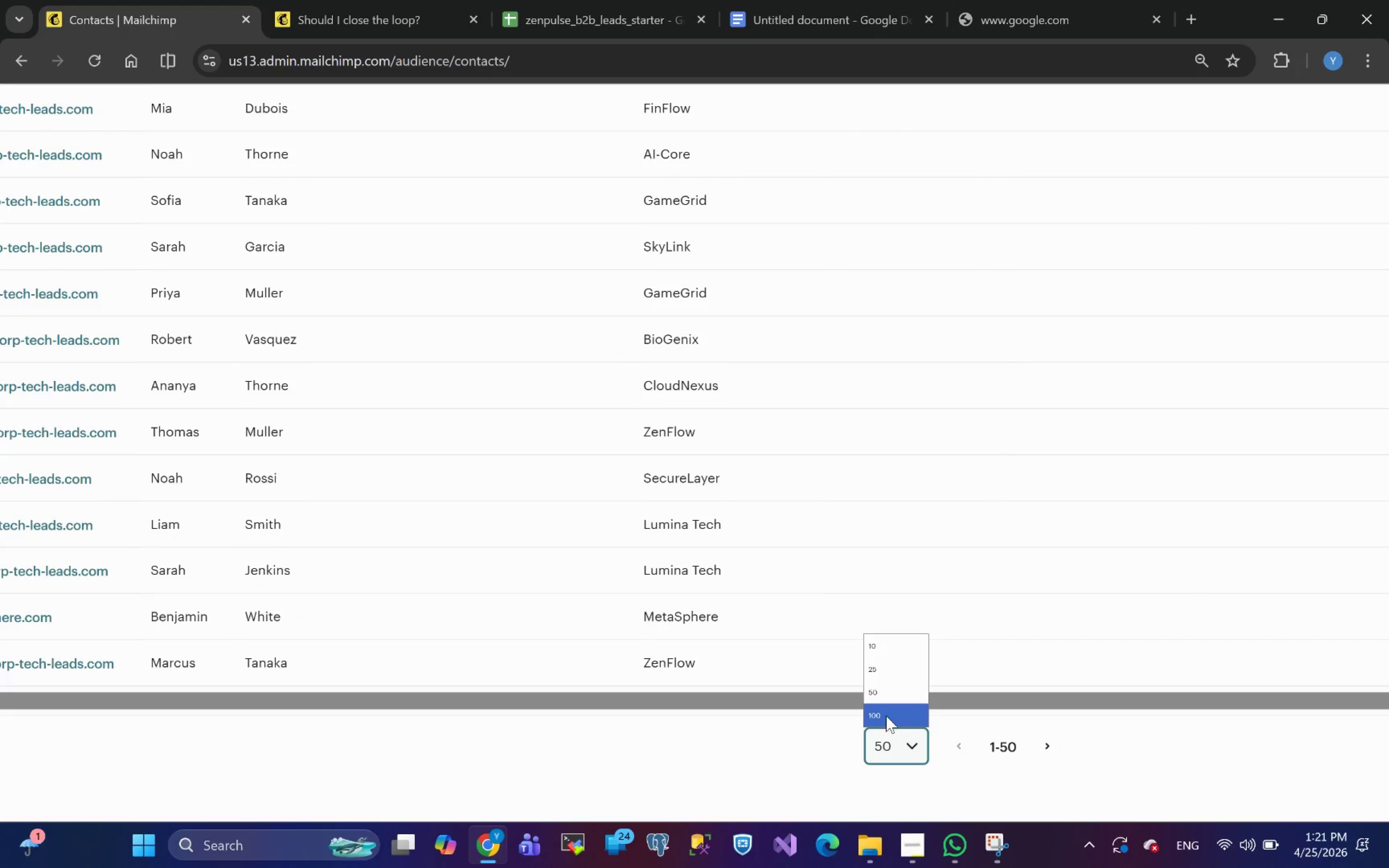 
left_click([885, 714])
 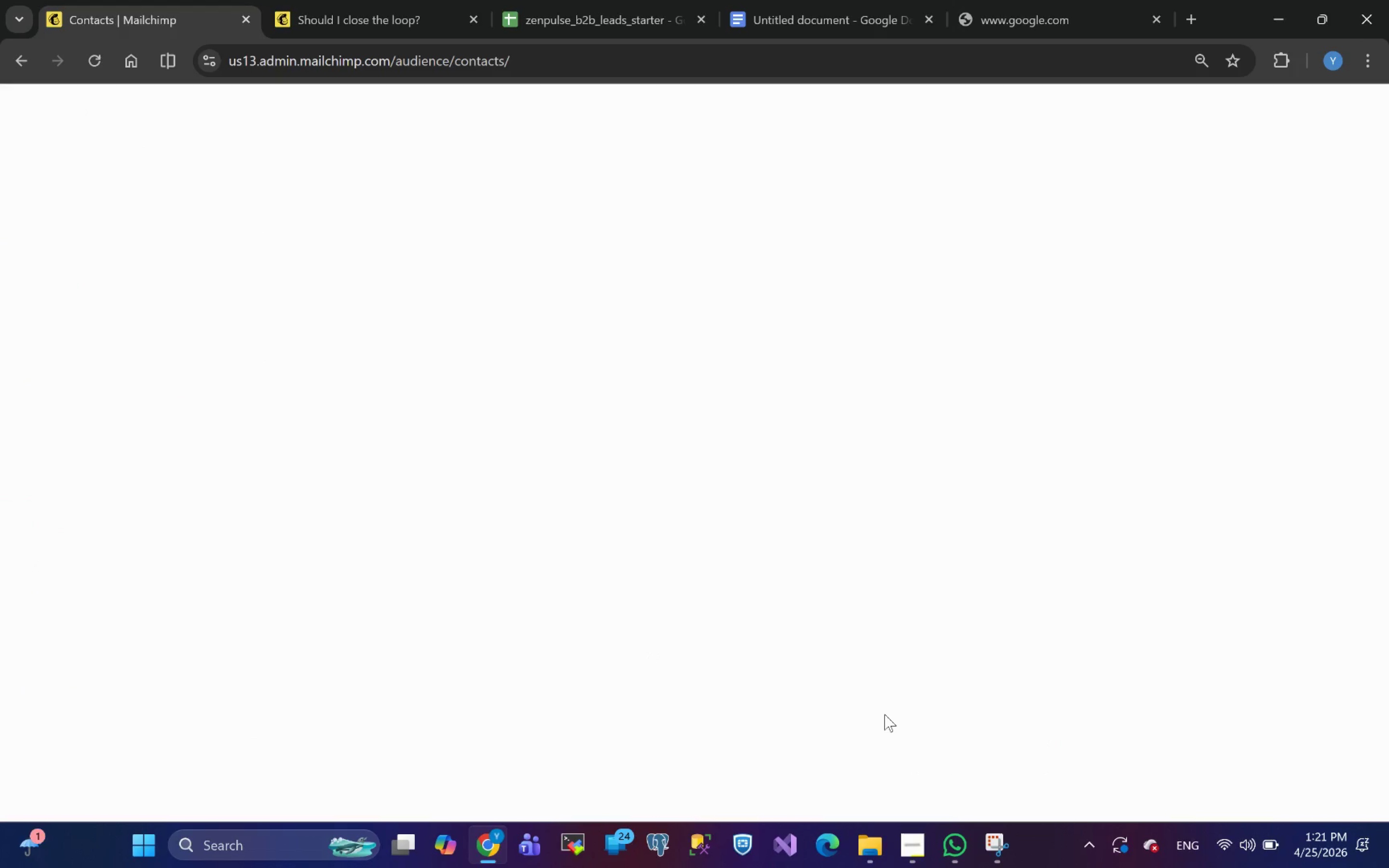 
mouse_move([620, 665])
 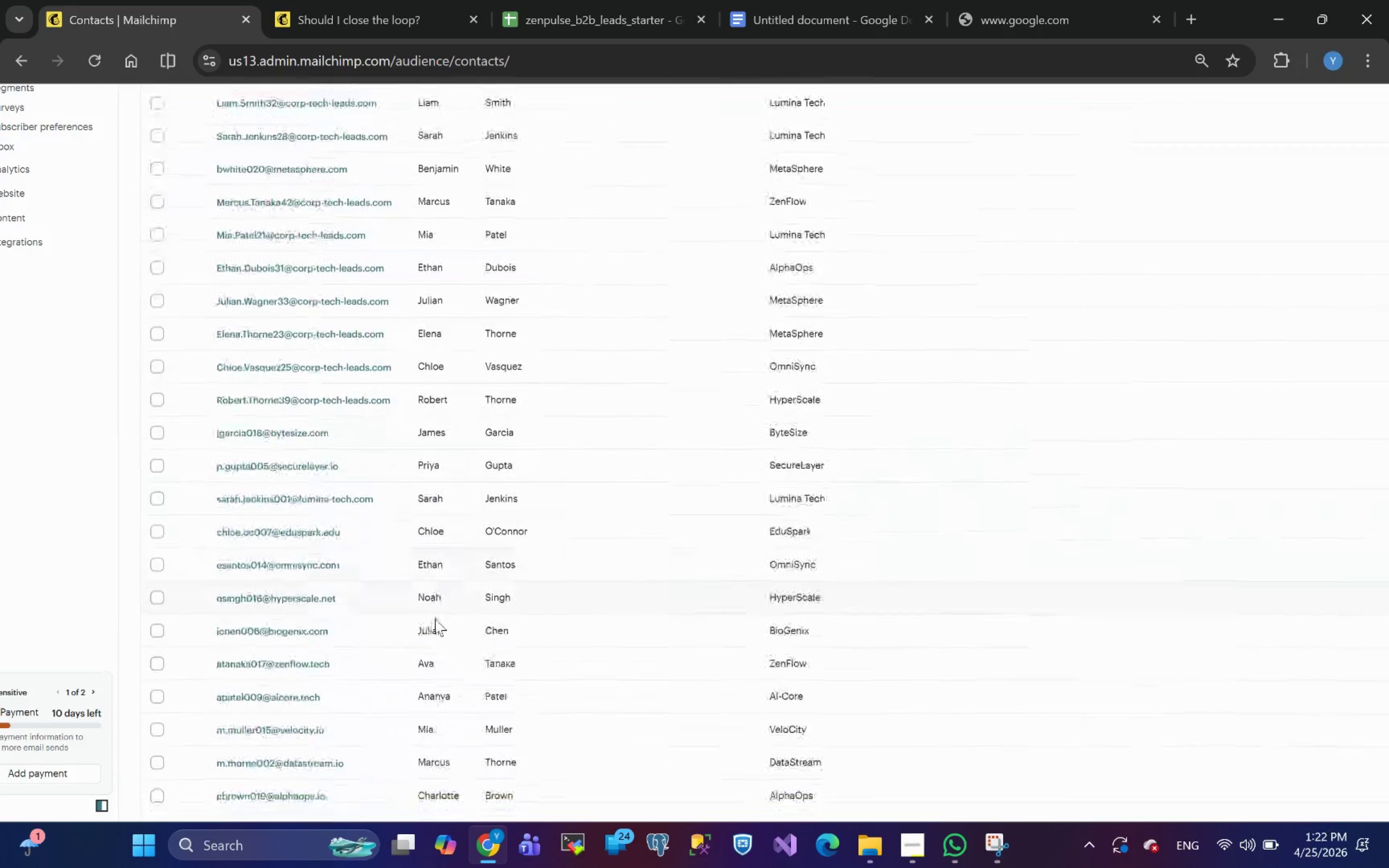 
wait(20.28)
 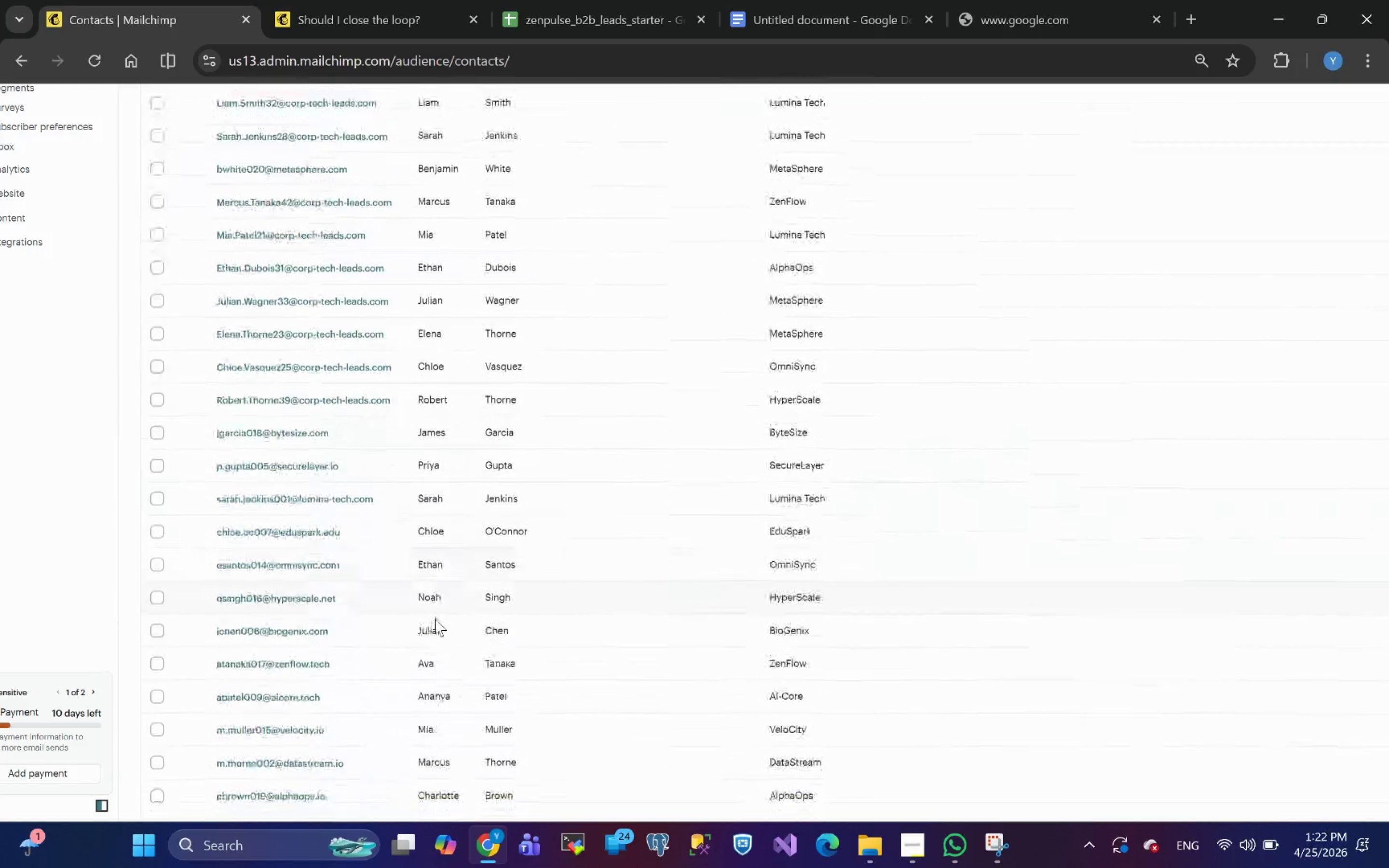 
left_click([1202, 62])
 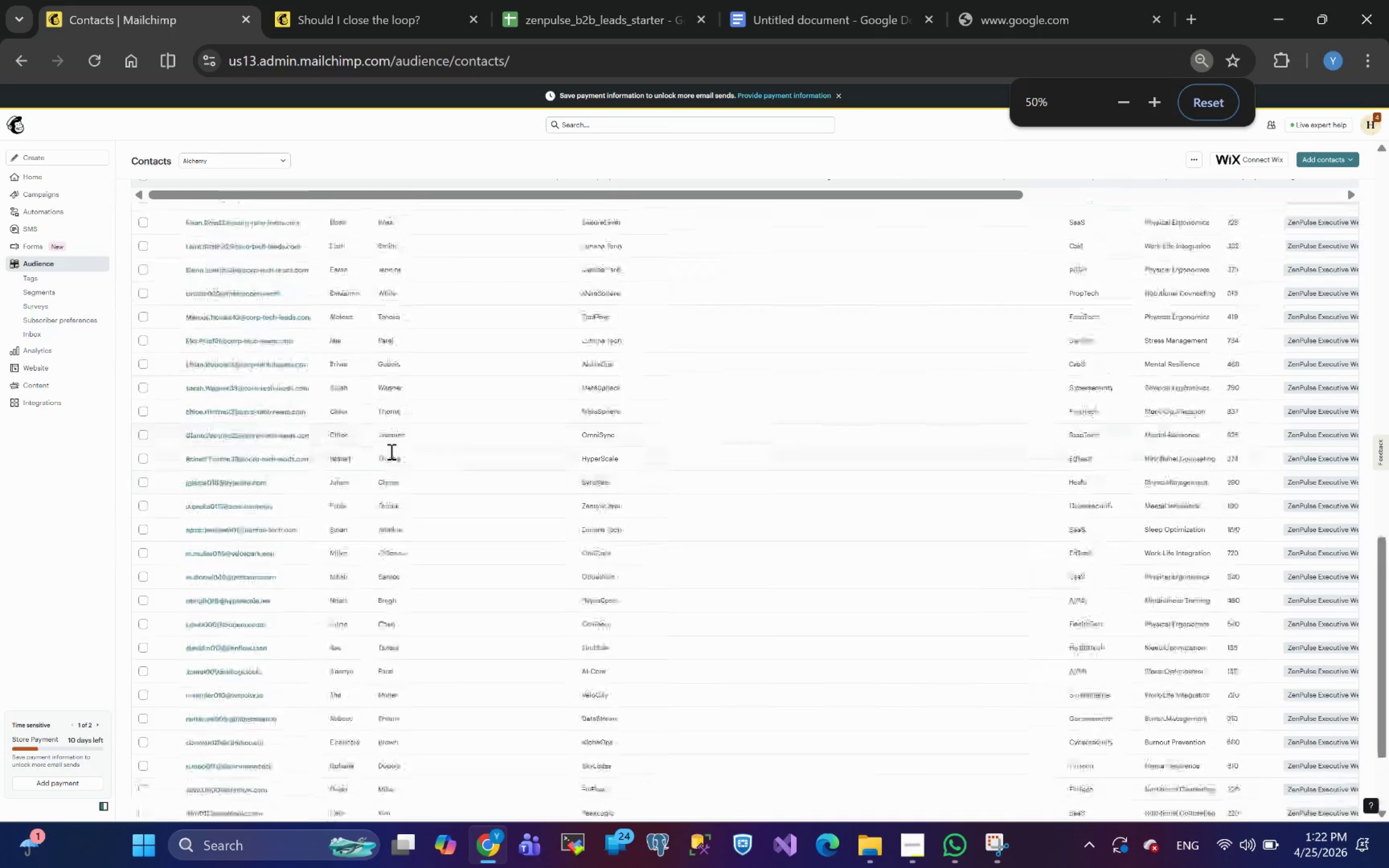 
wait(28.23)
 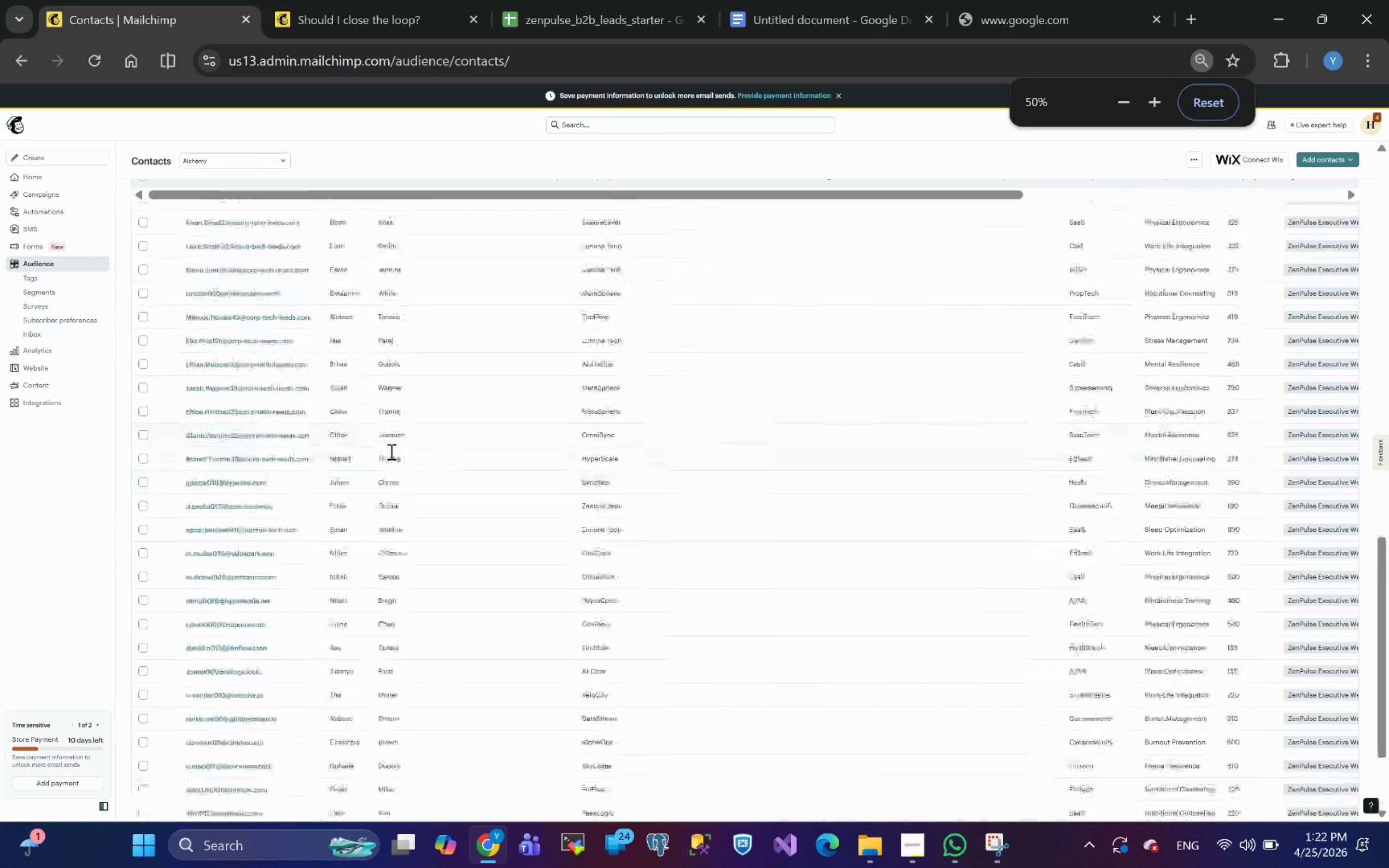 
left_click([1123, 104])
 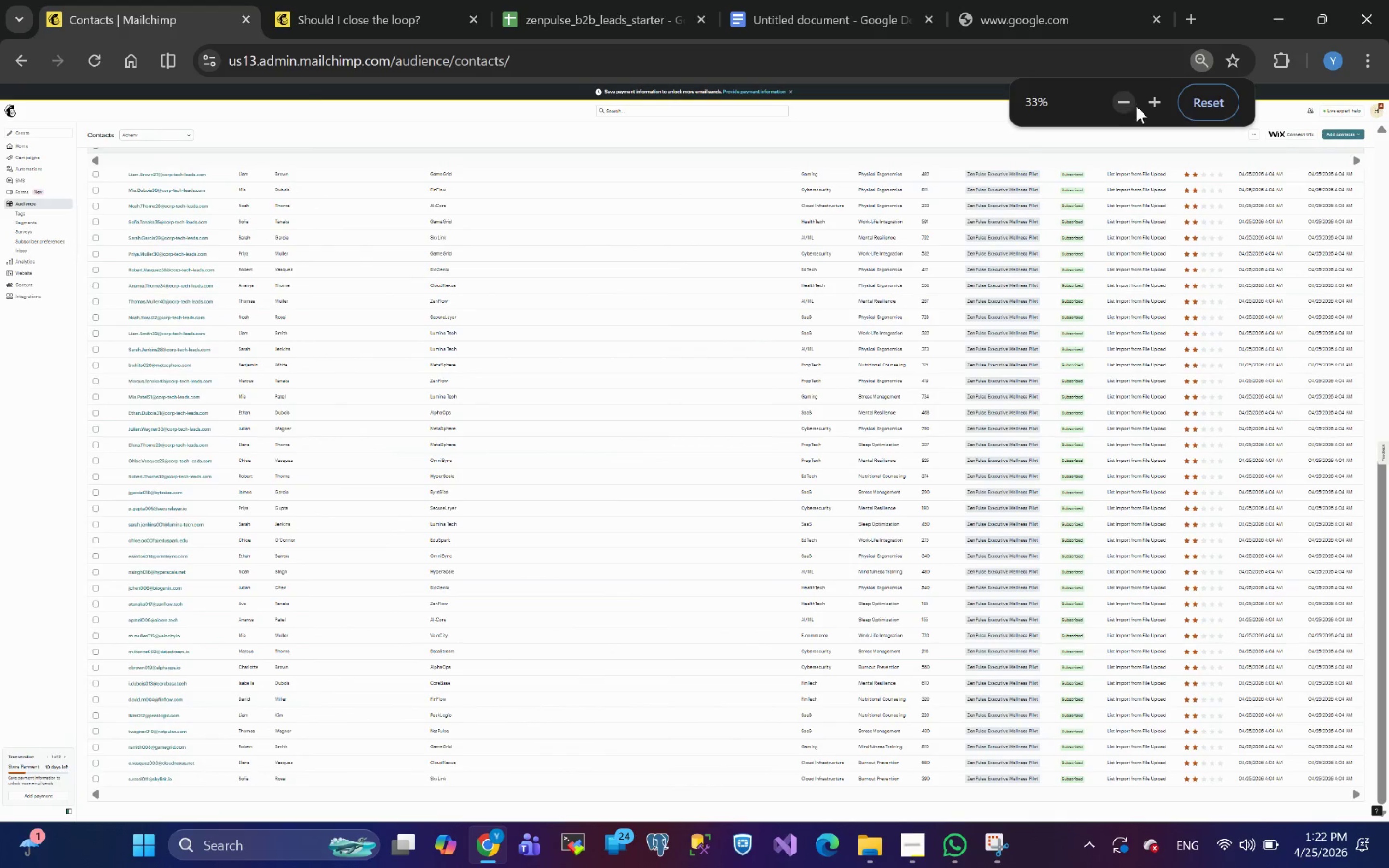 
left_click([1160, 98])
 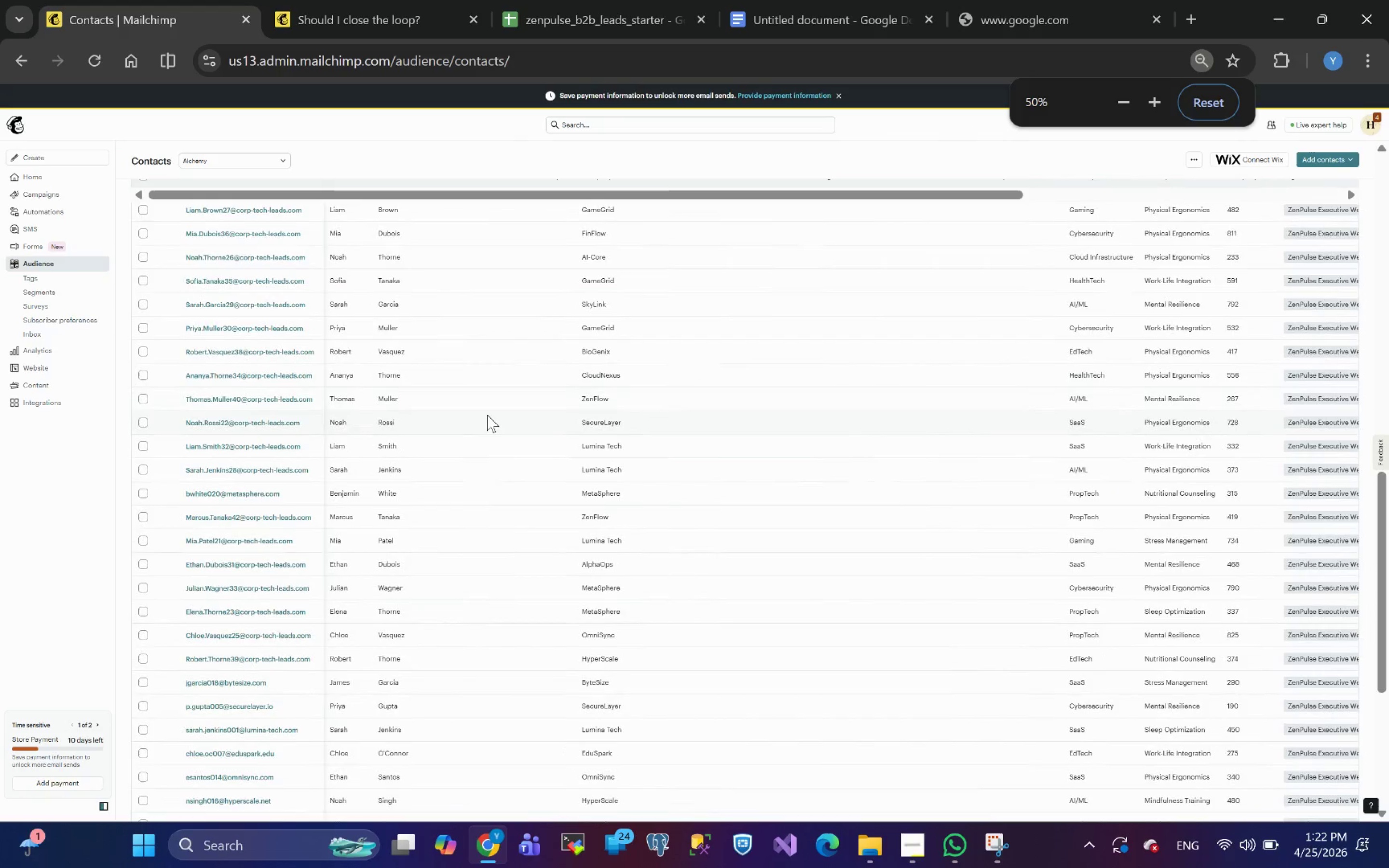 
wait(14.97)
 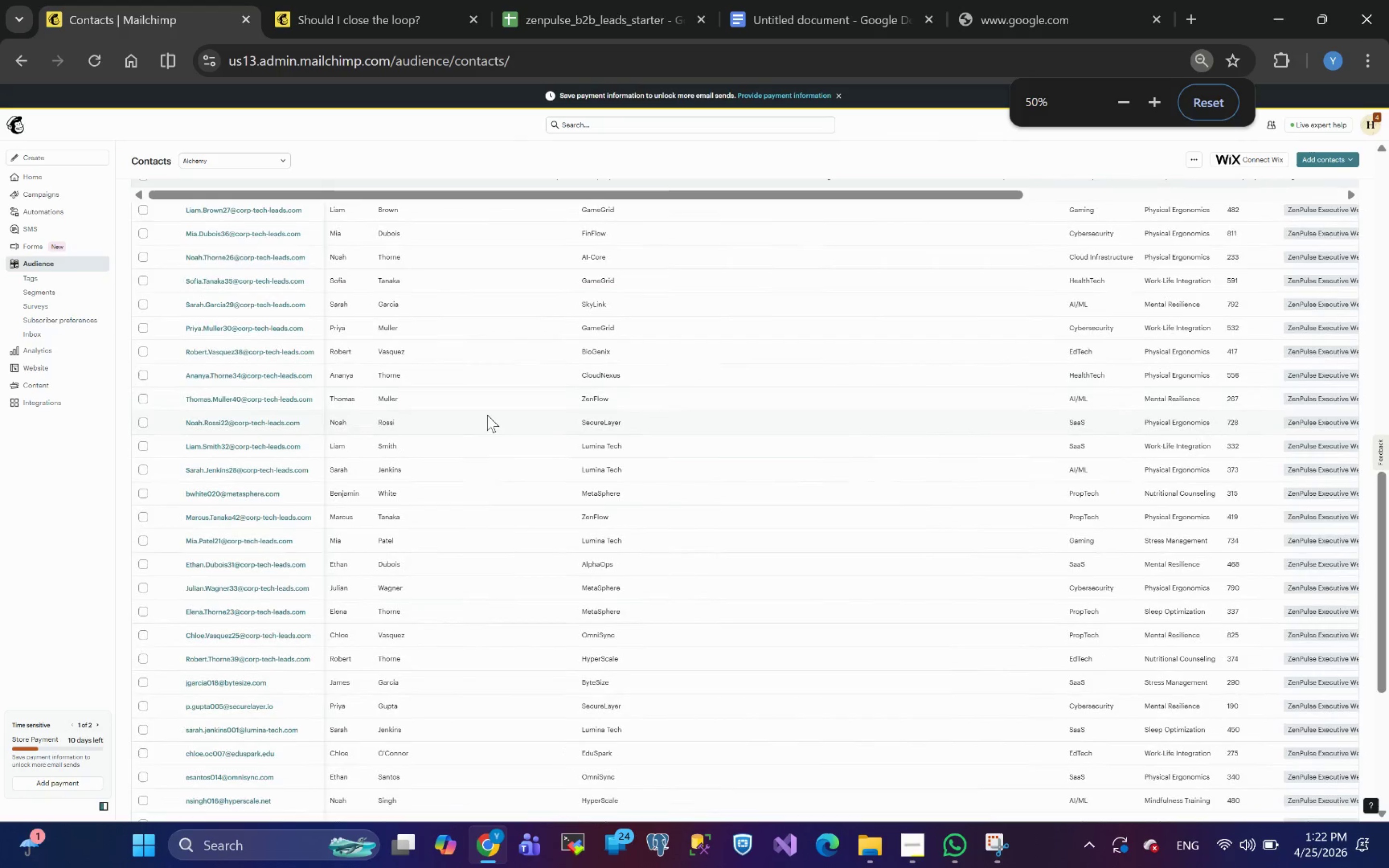 
left_click([1202, 60])
 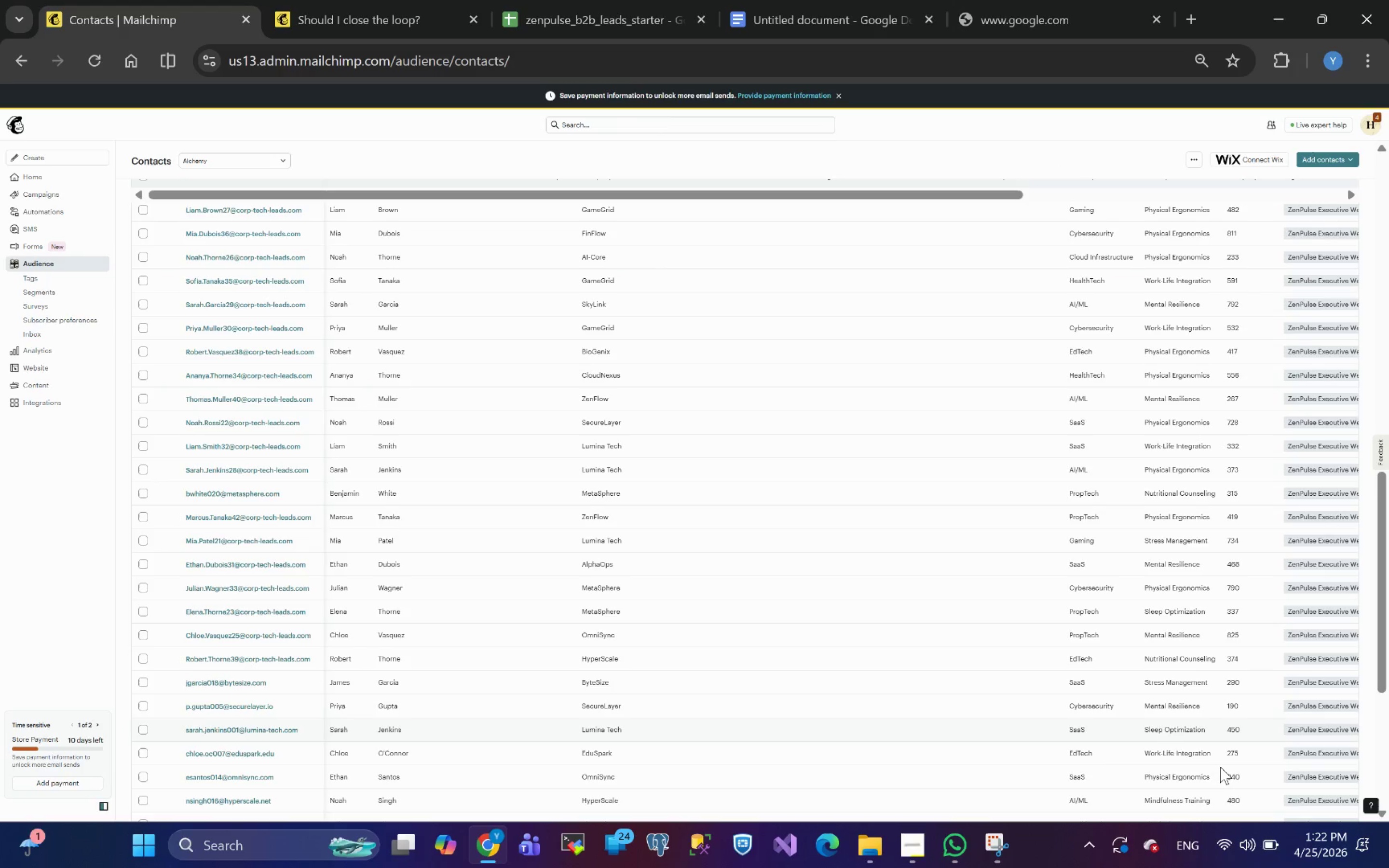 
left_click([998, 851])
 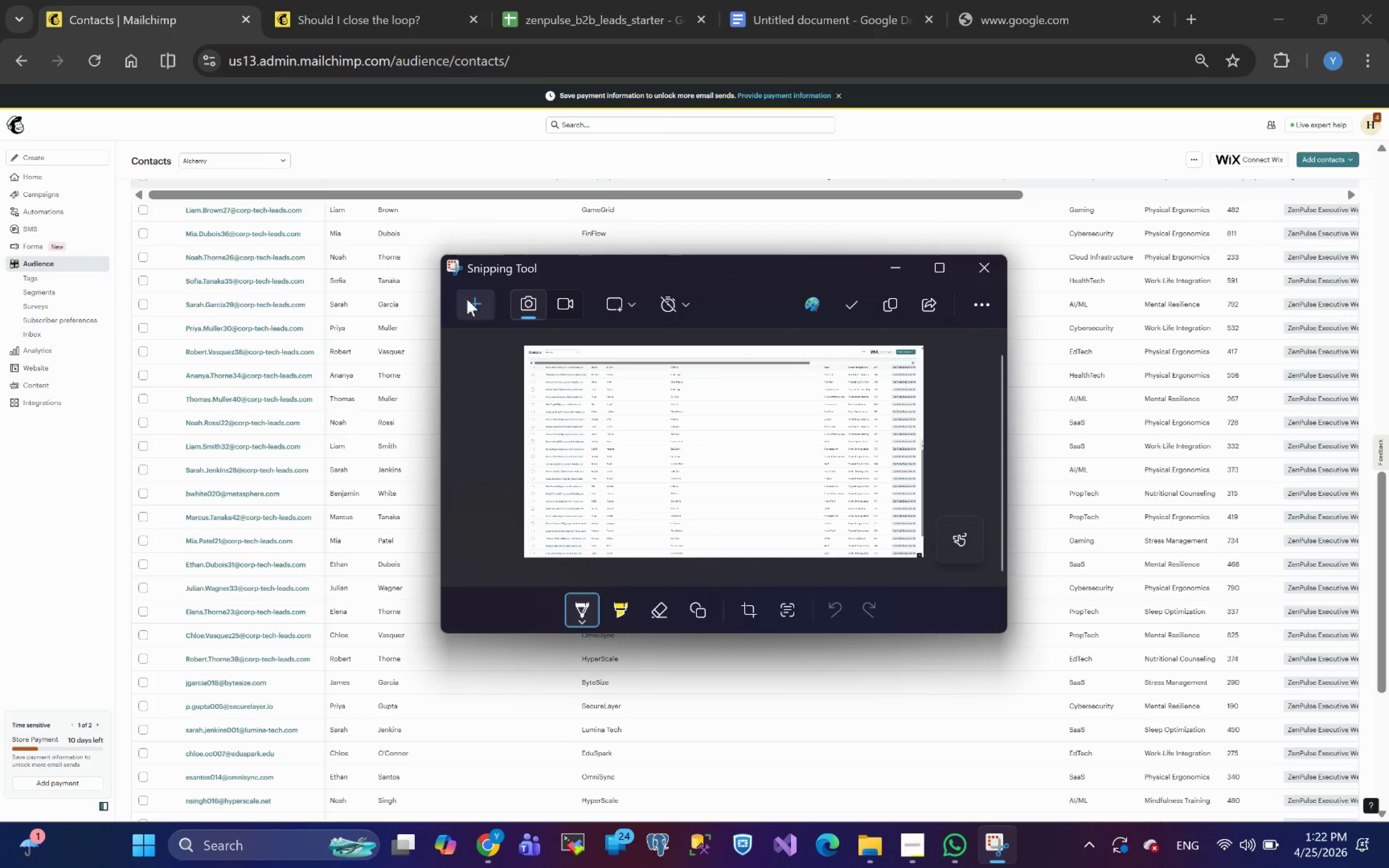 
left_click([467, 299])
 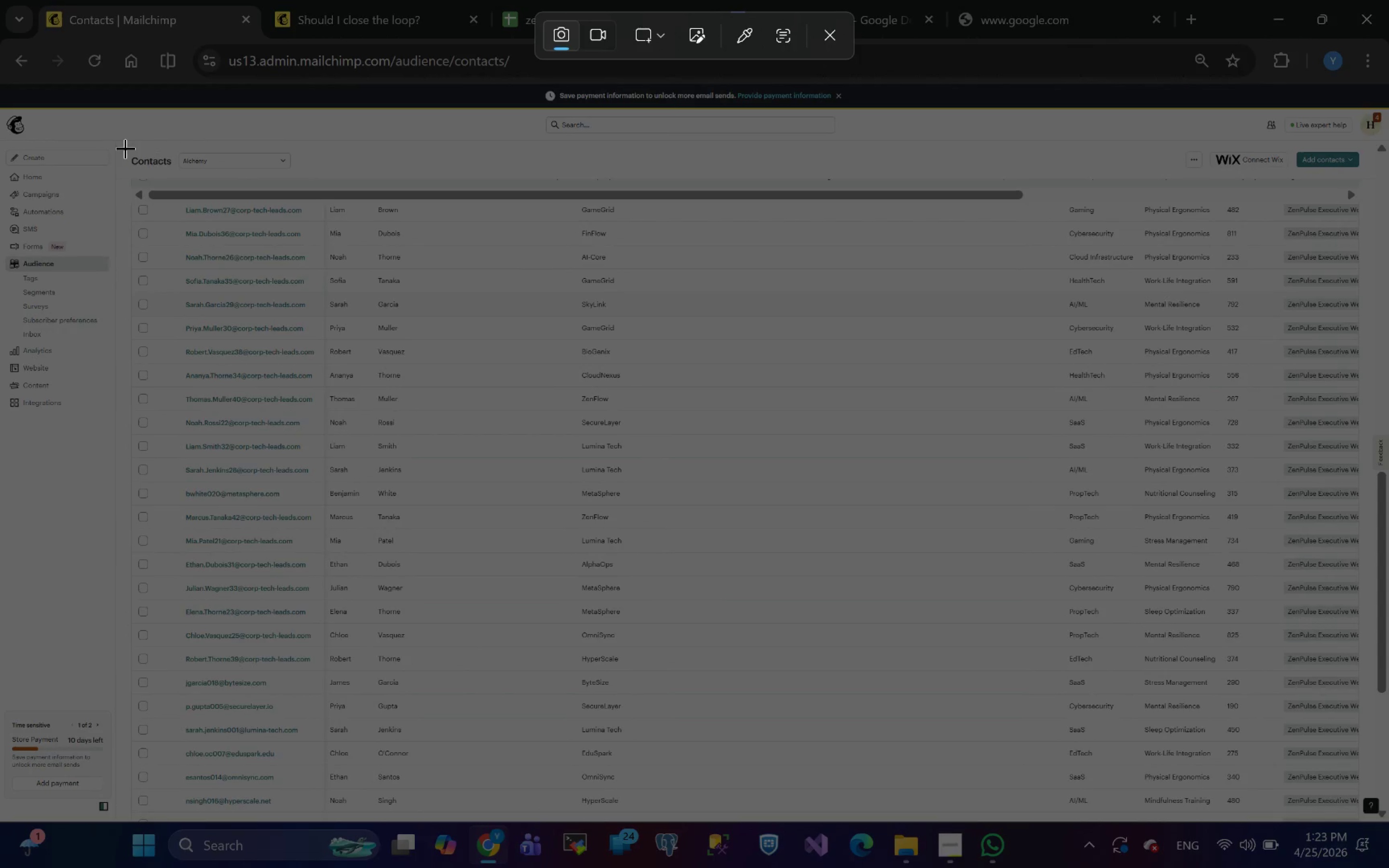 
left_click_drag(start_coordinate=[118, 147], to_coordinate=[1389, 821])
 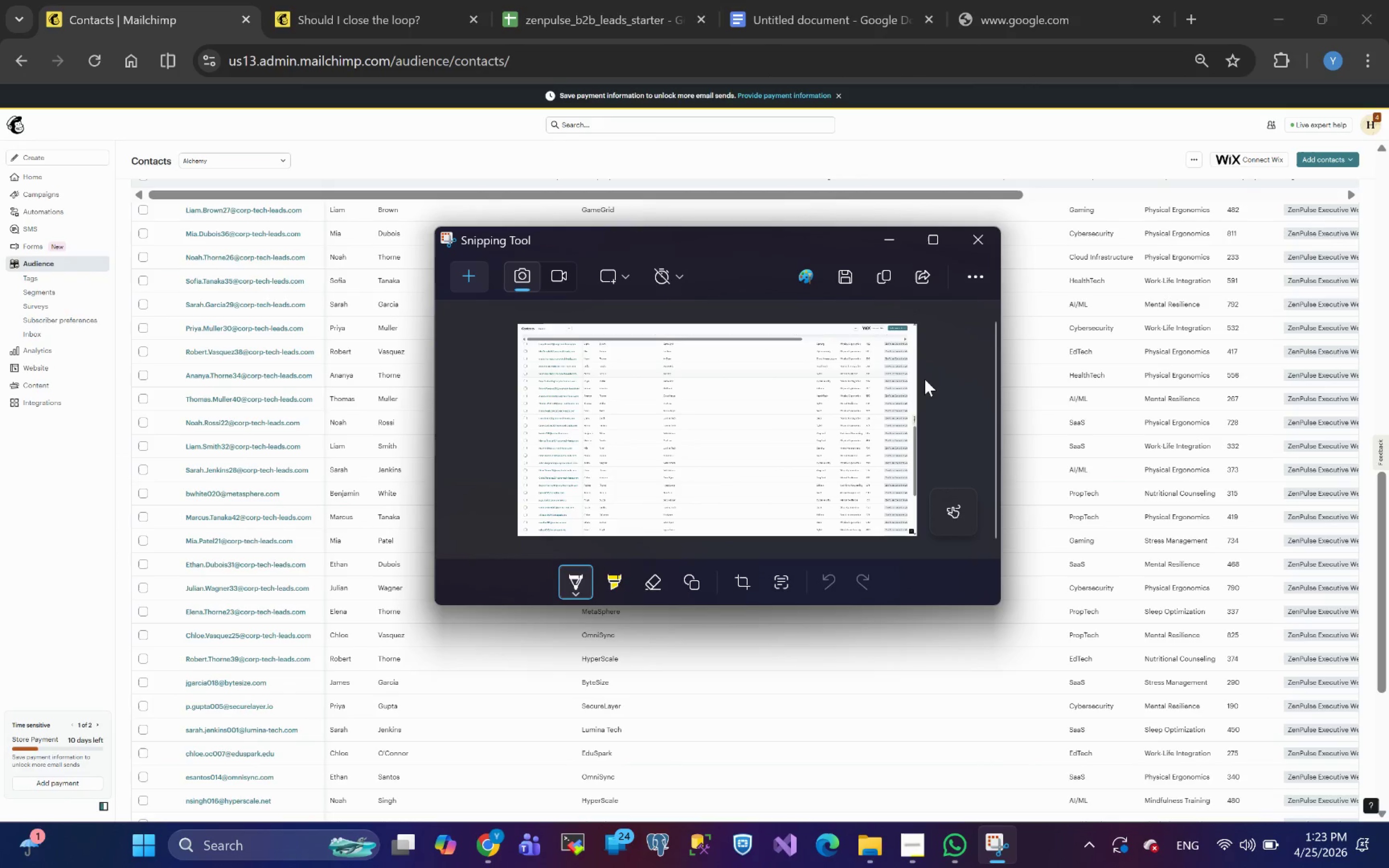 
wait(7.01)
 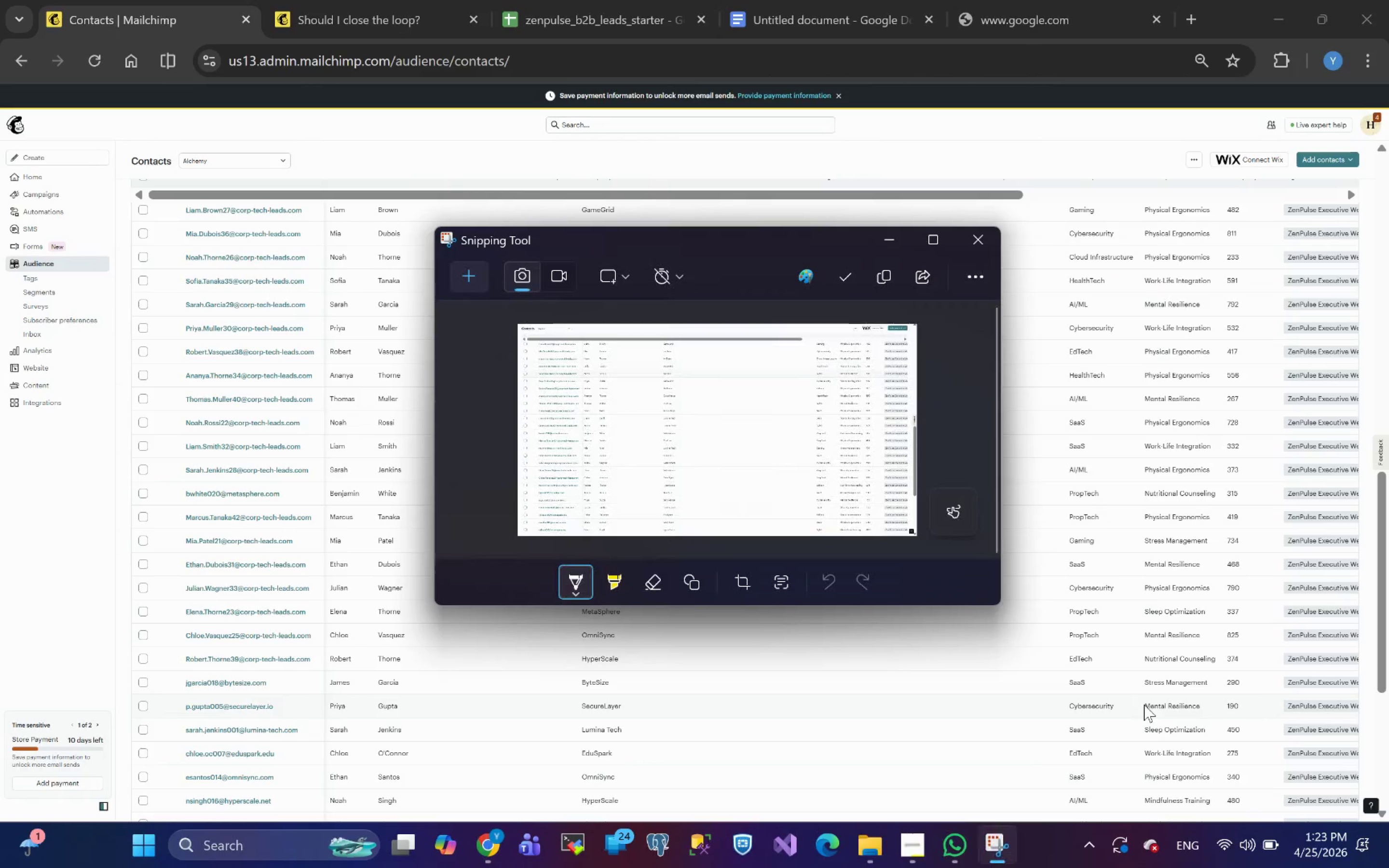 
left_click([844, 282])
 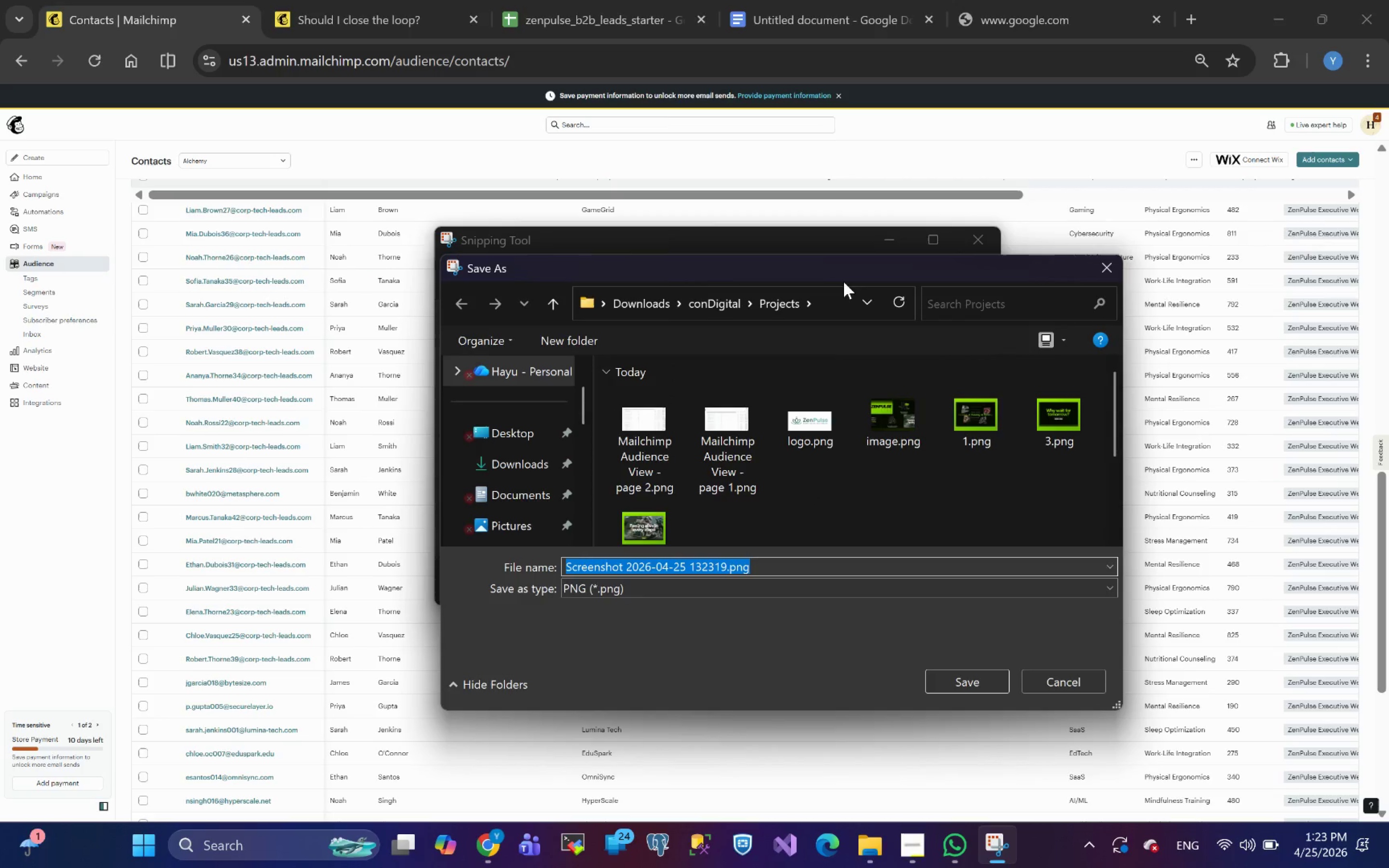 
key(Meta+V)
 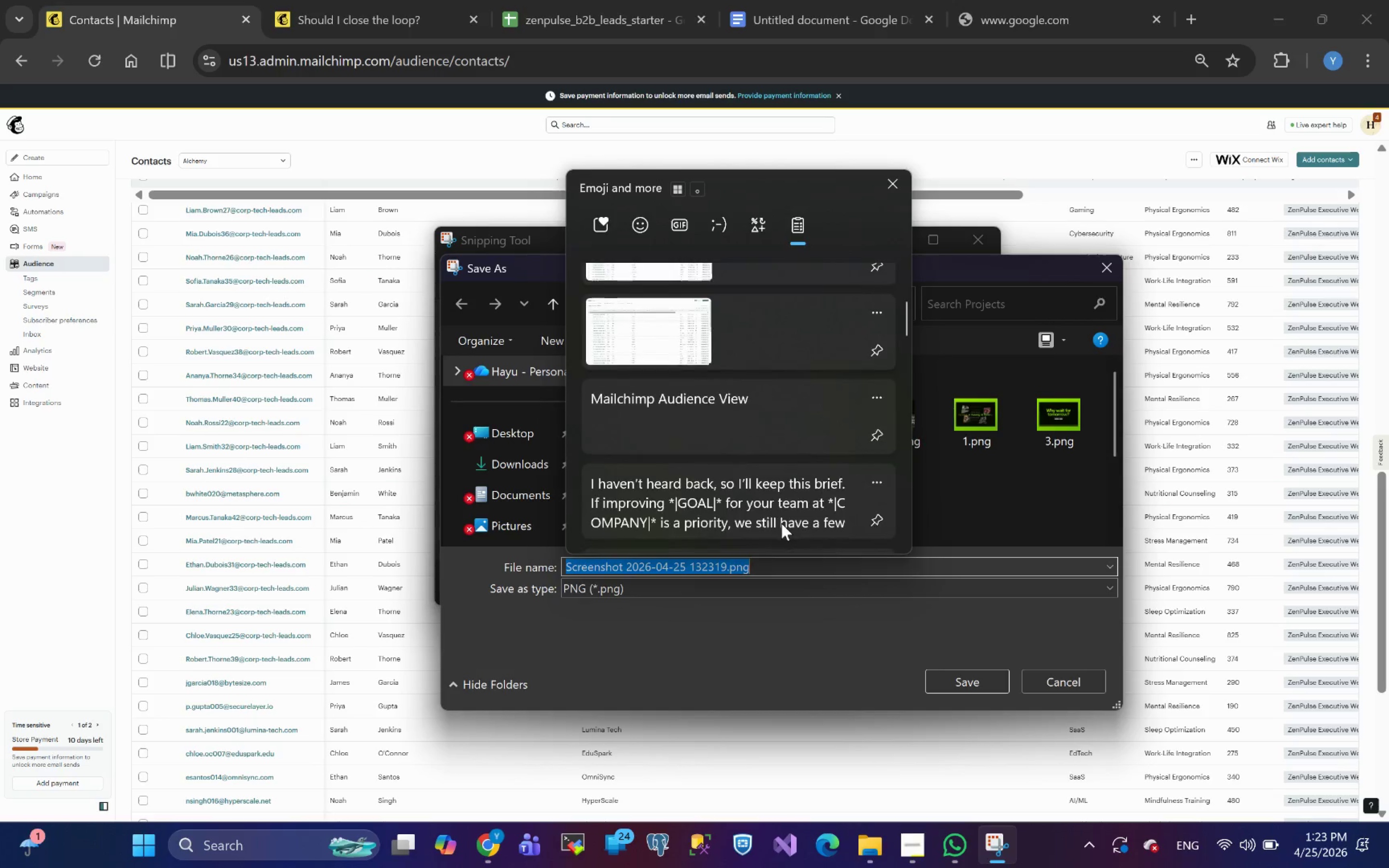 
left_click([753, 419])
 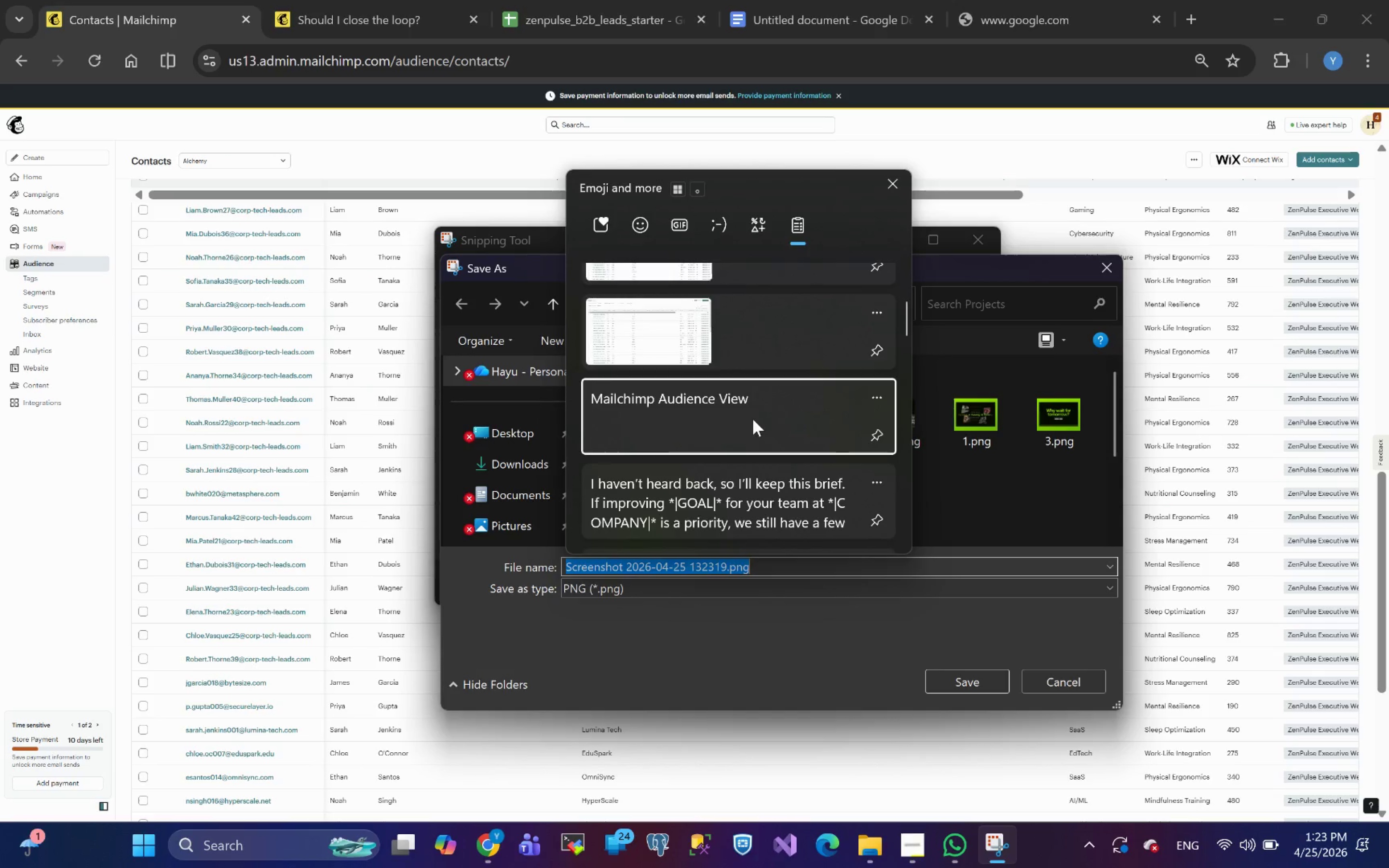 
key(Control+ControlLeft)
 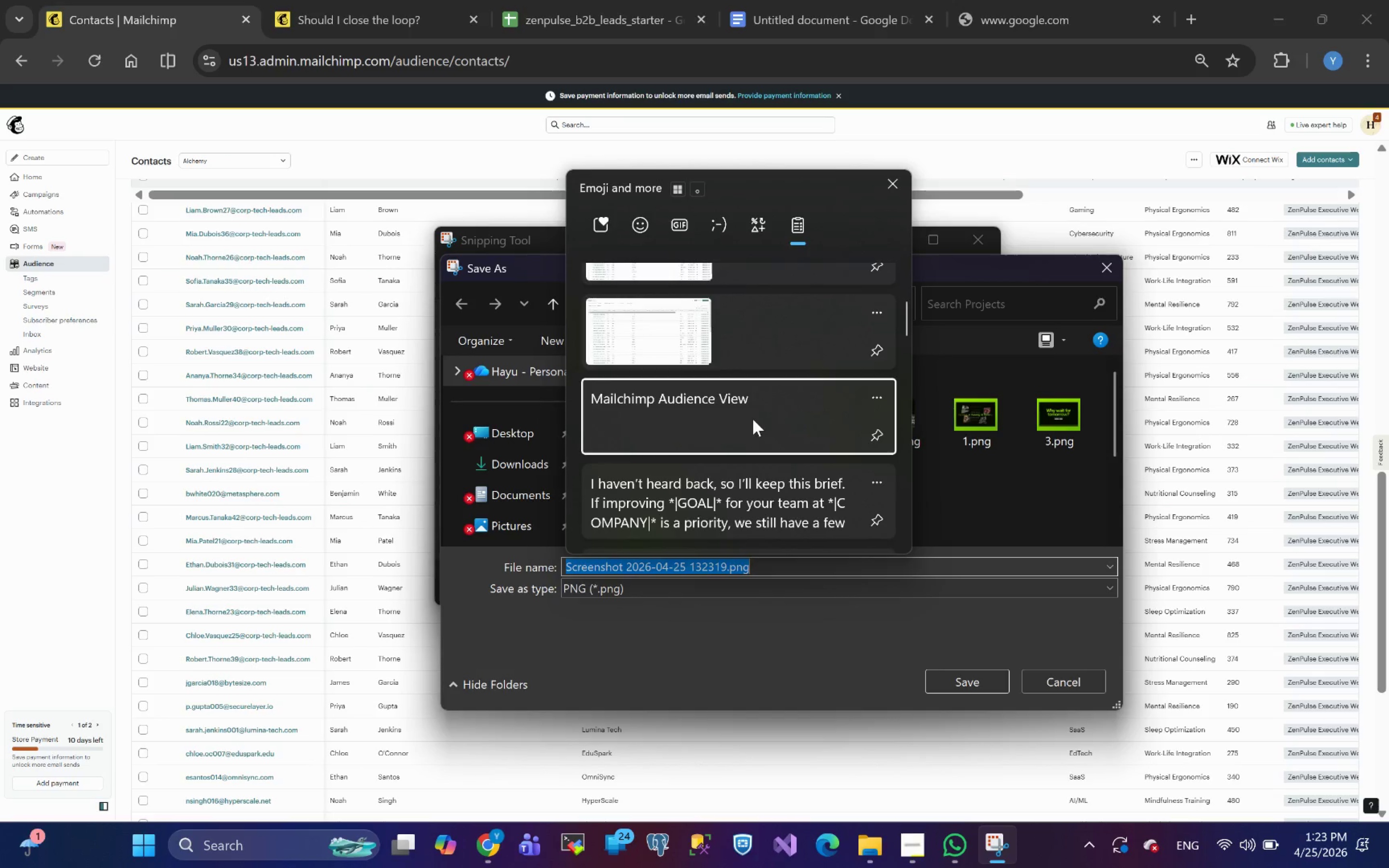 
key(Control+V)
 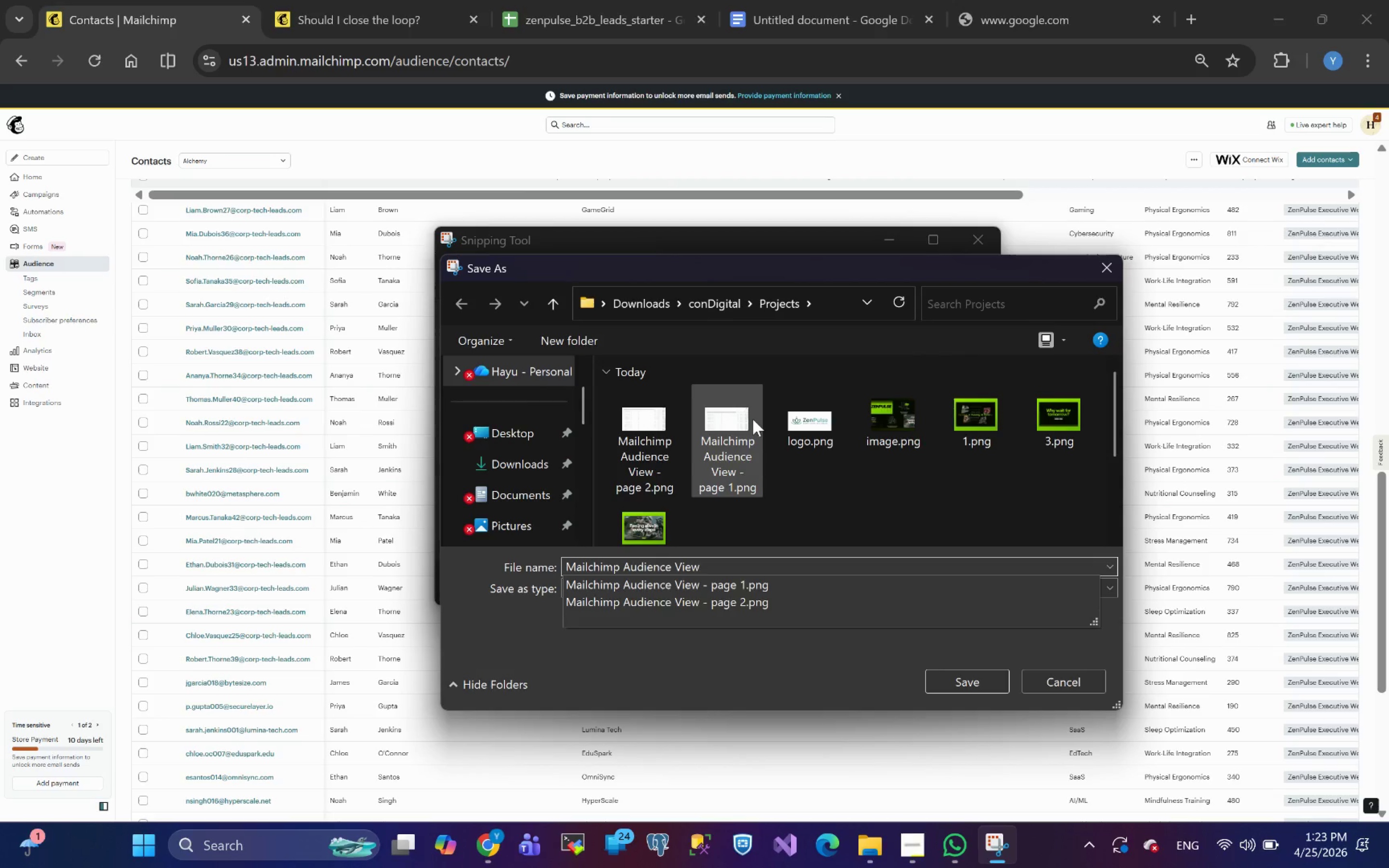 
type( - page 3)
 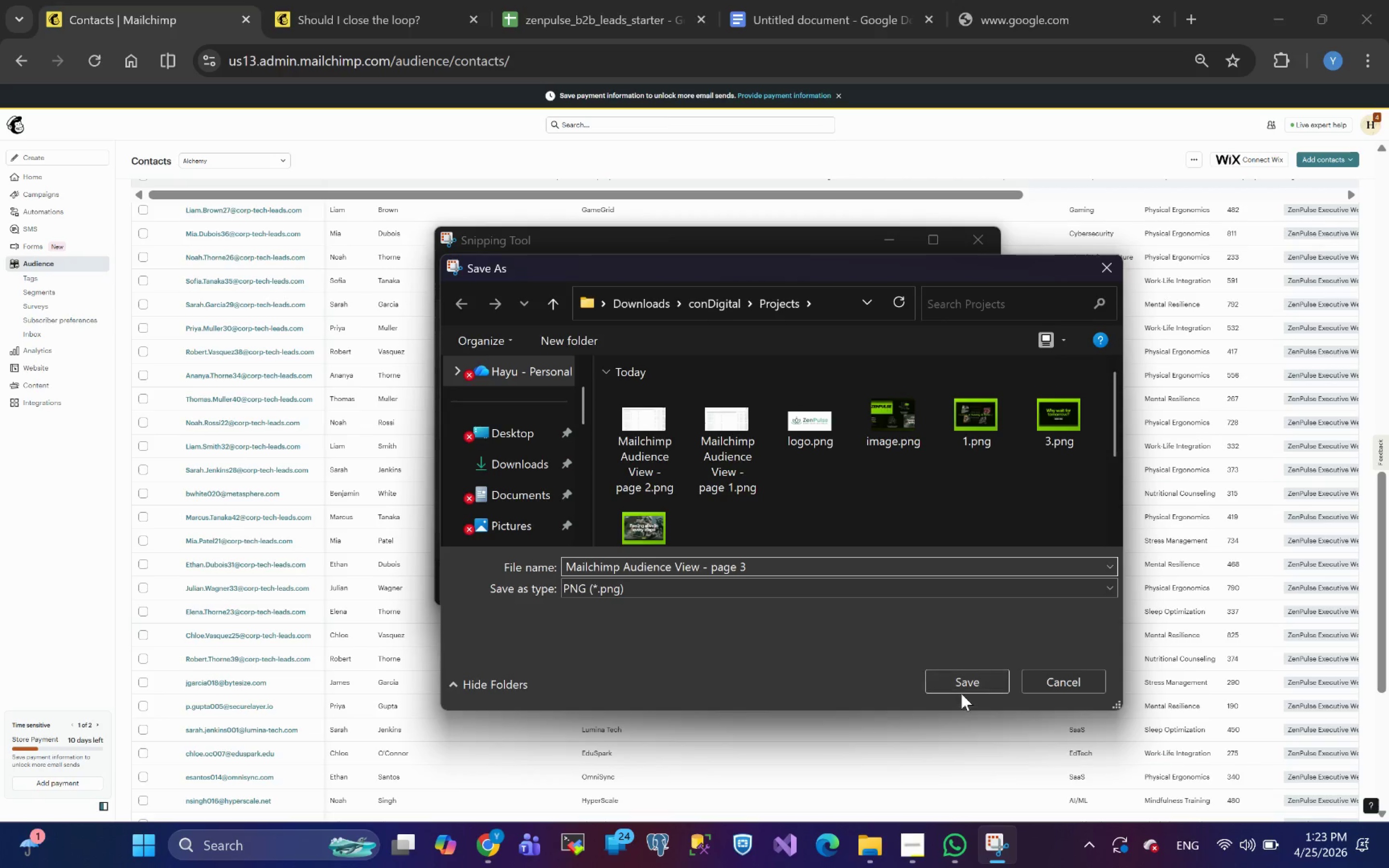 
left_click([964, 681])
 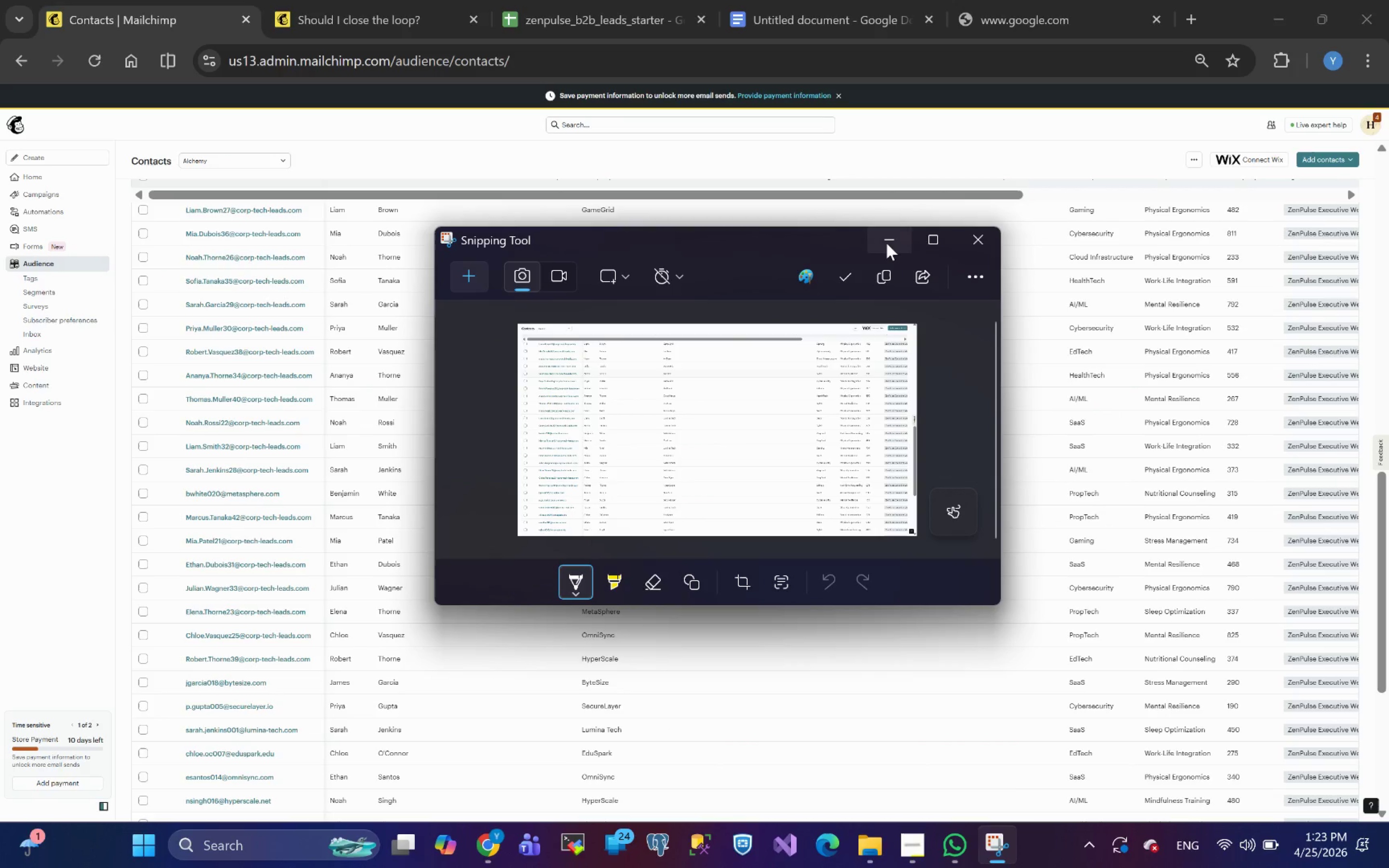 
left_click([890, 243])
 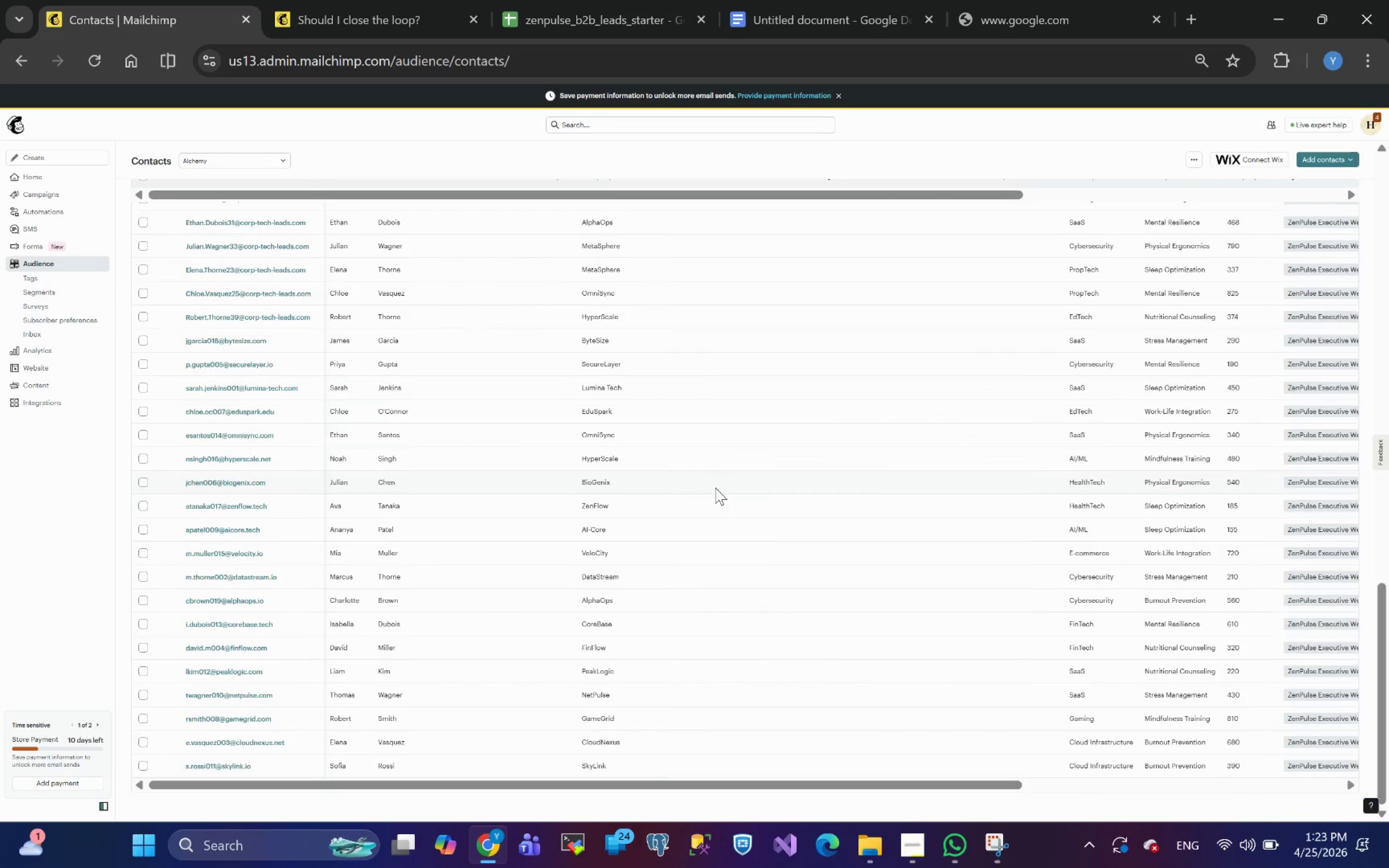 
wait(10.54)
 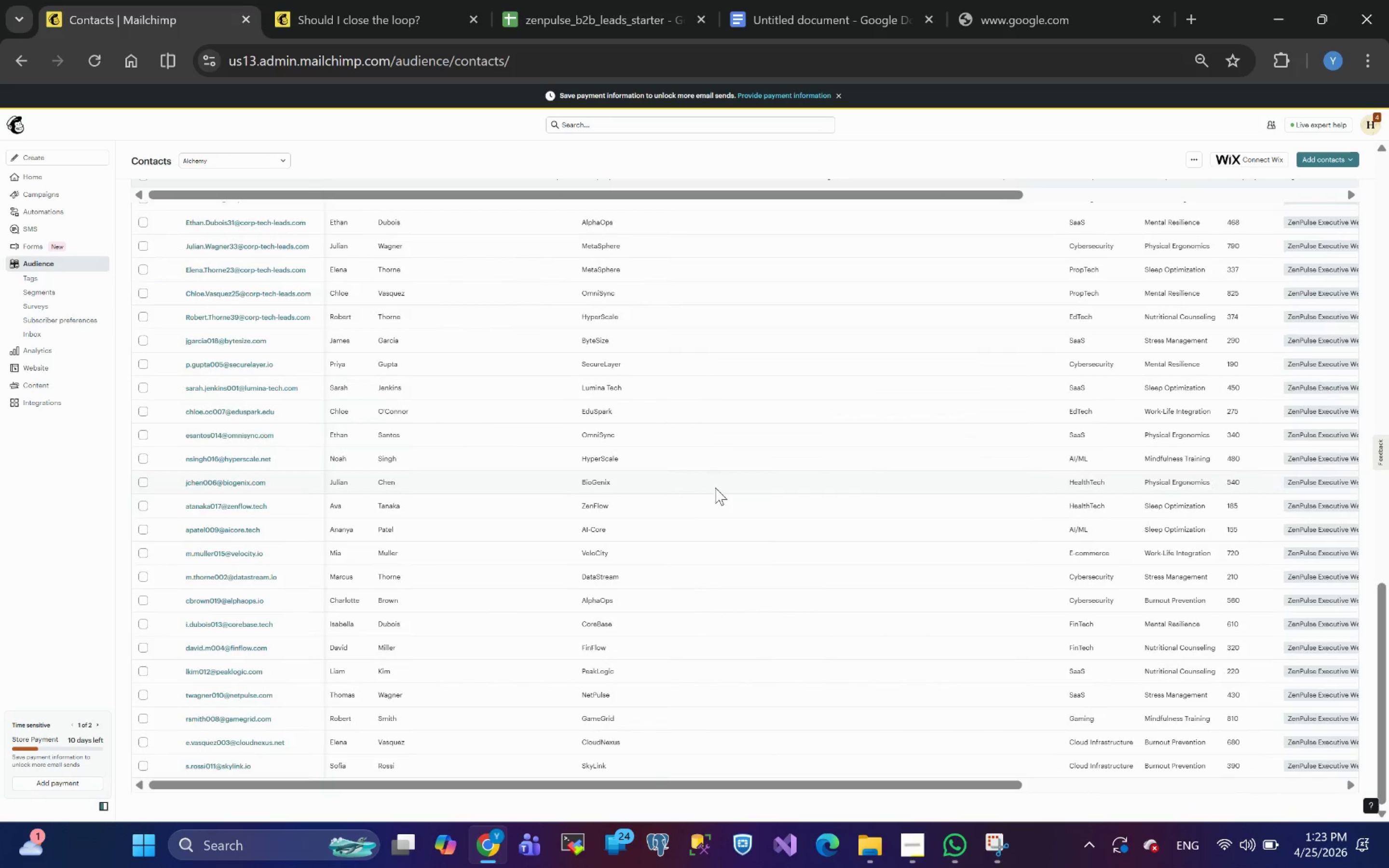 
left_click([1200, 59])
 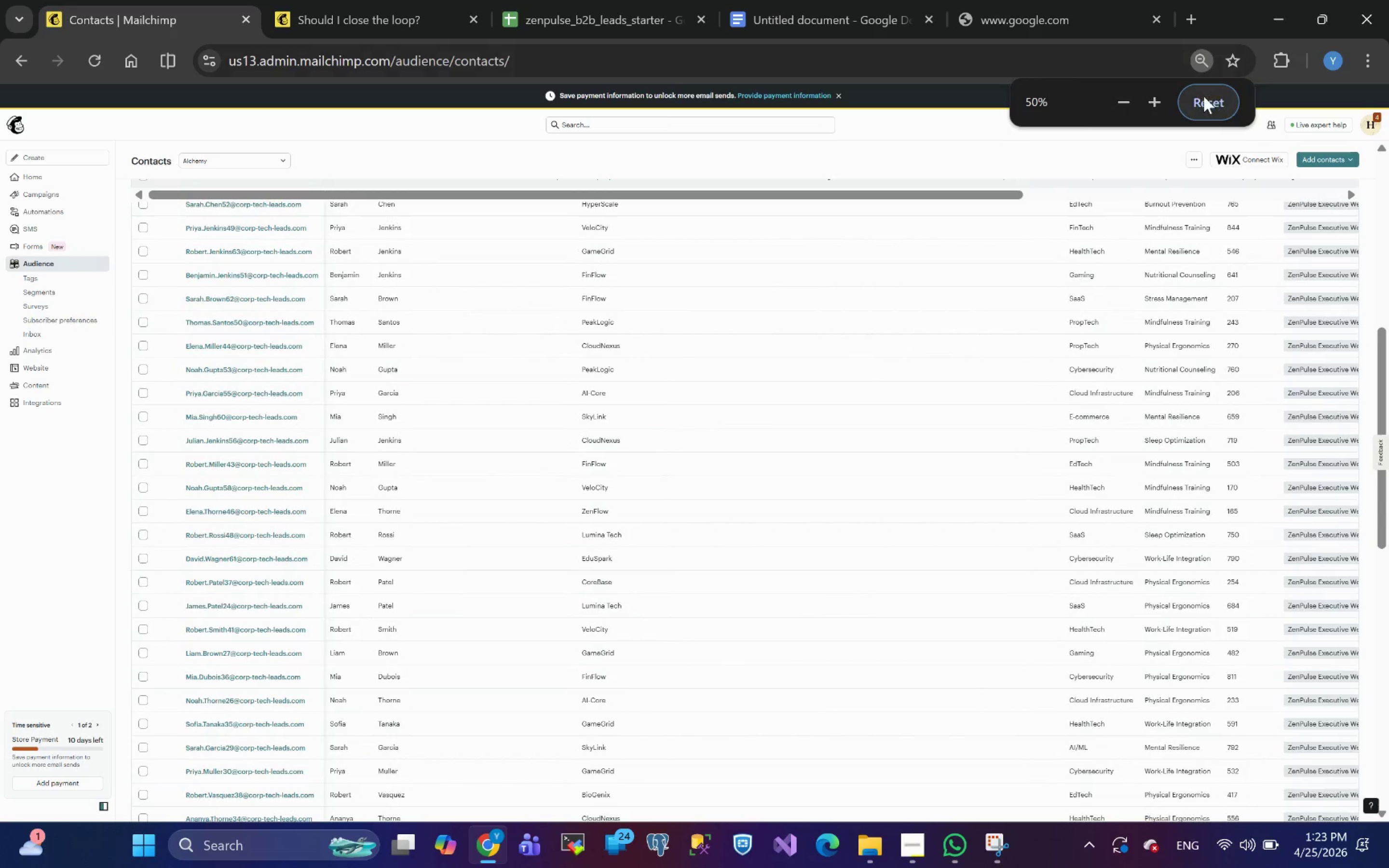 
left_click([1204, 97])
 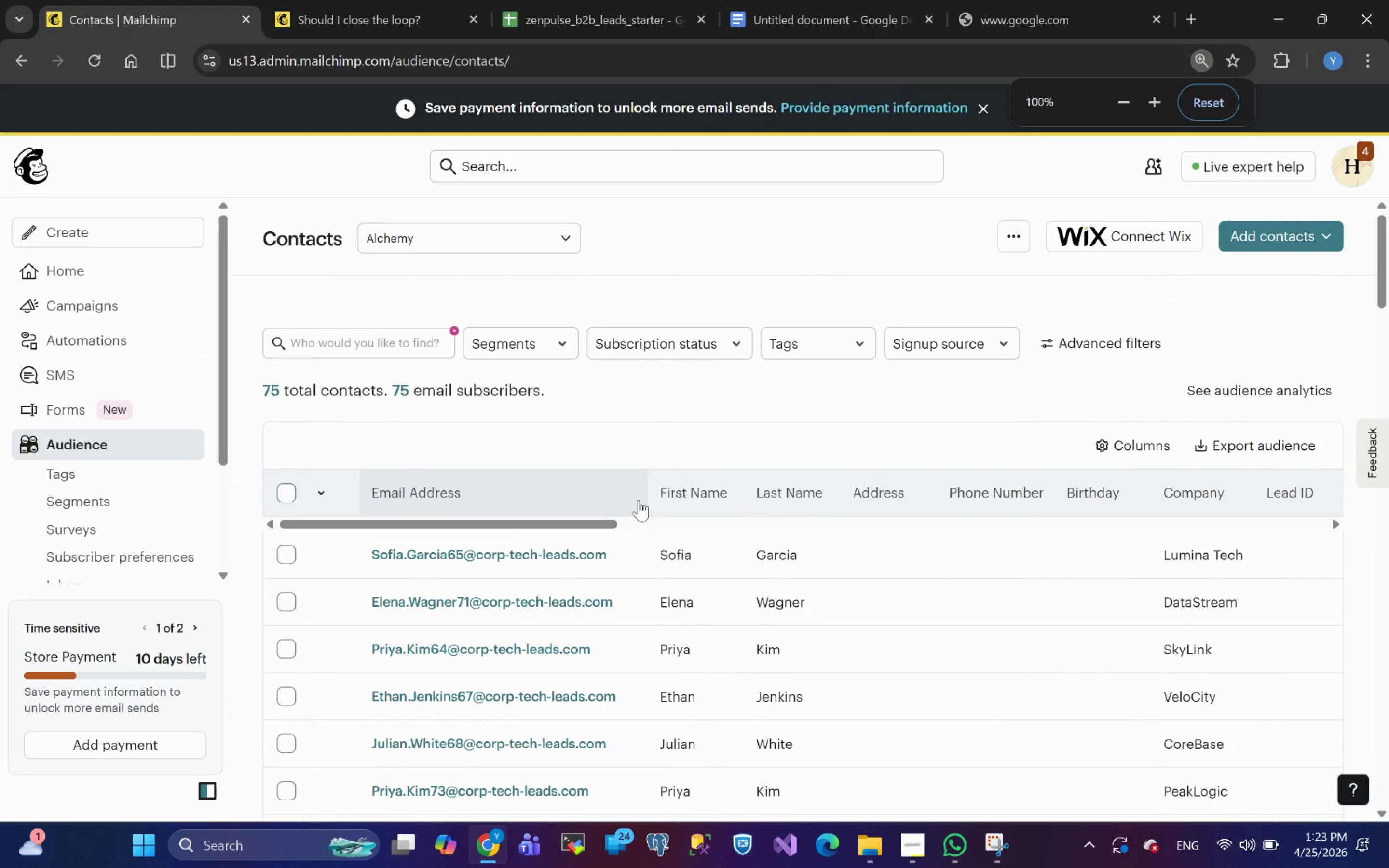 
wait(6.56)
 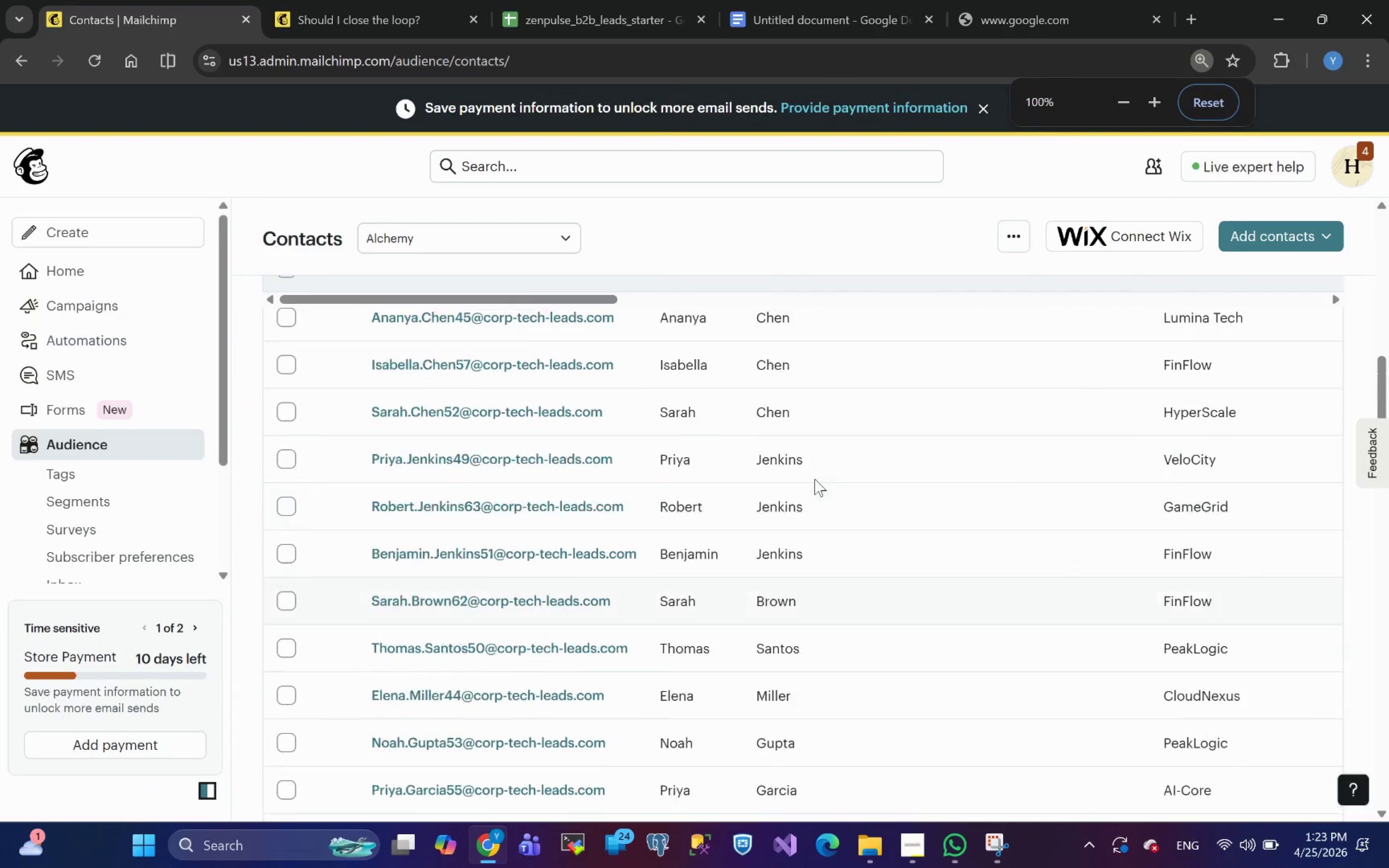 
mouse_move([588, 557])
 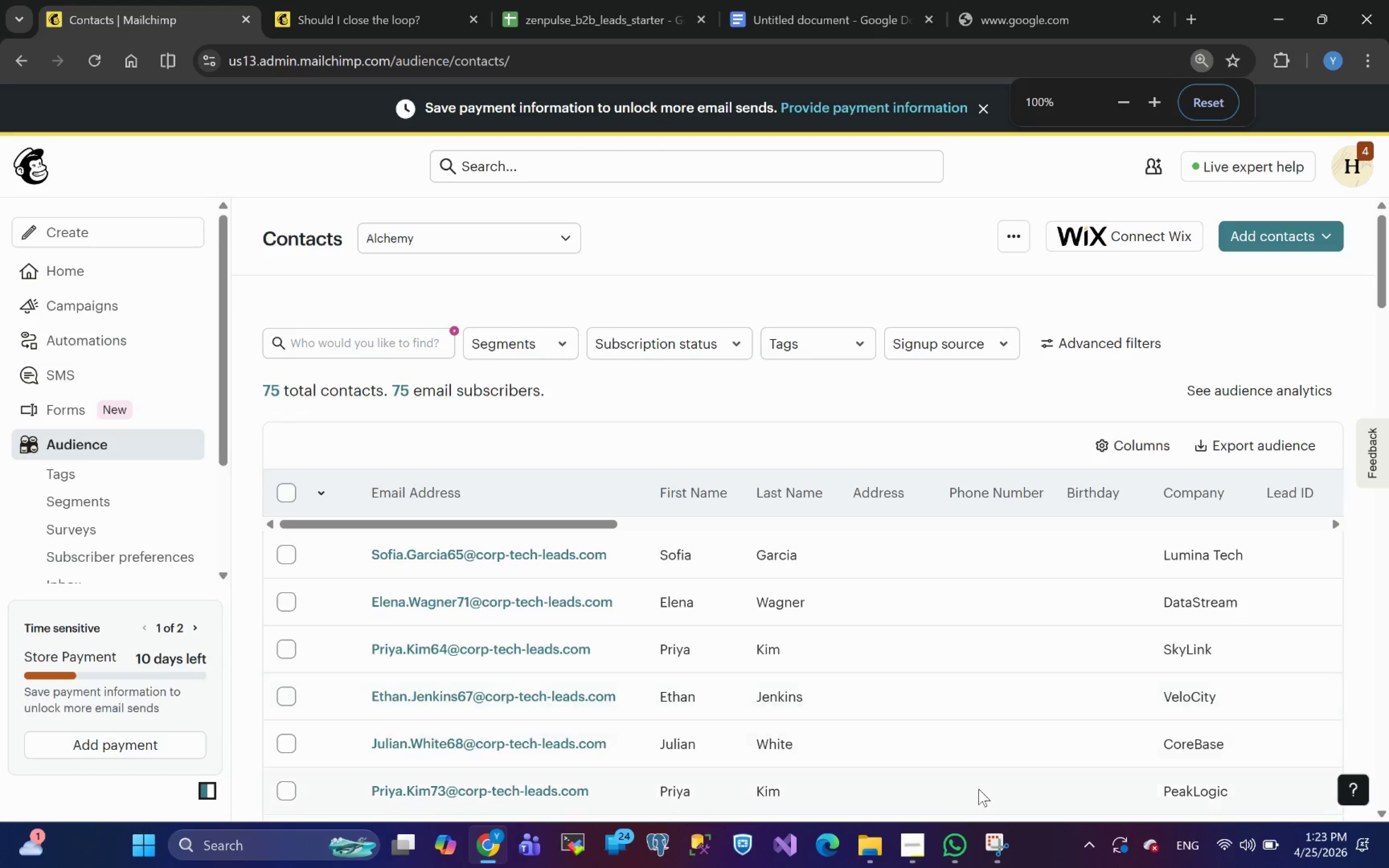 
wait(6.66)
 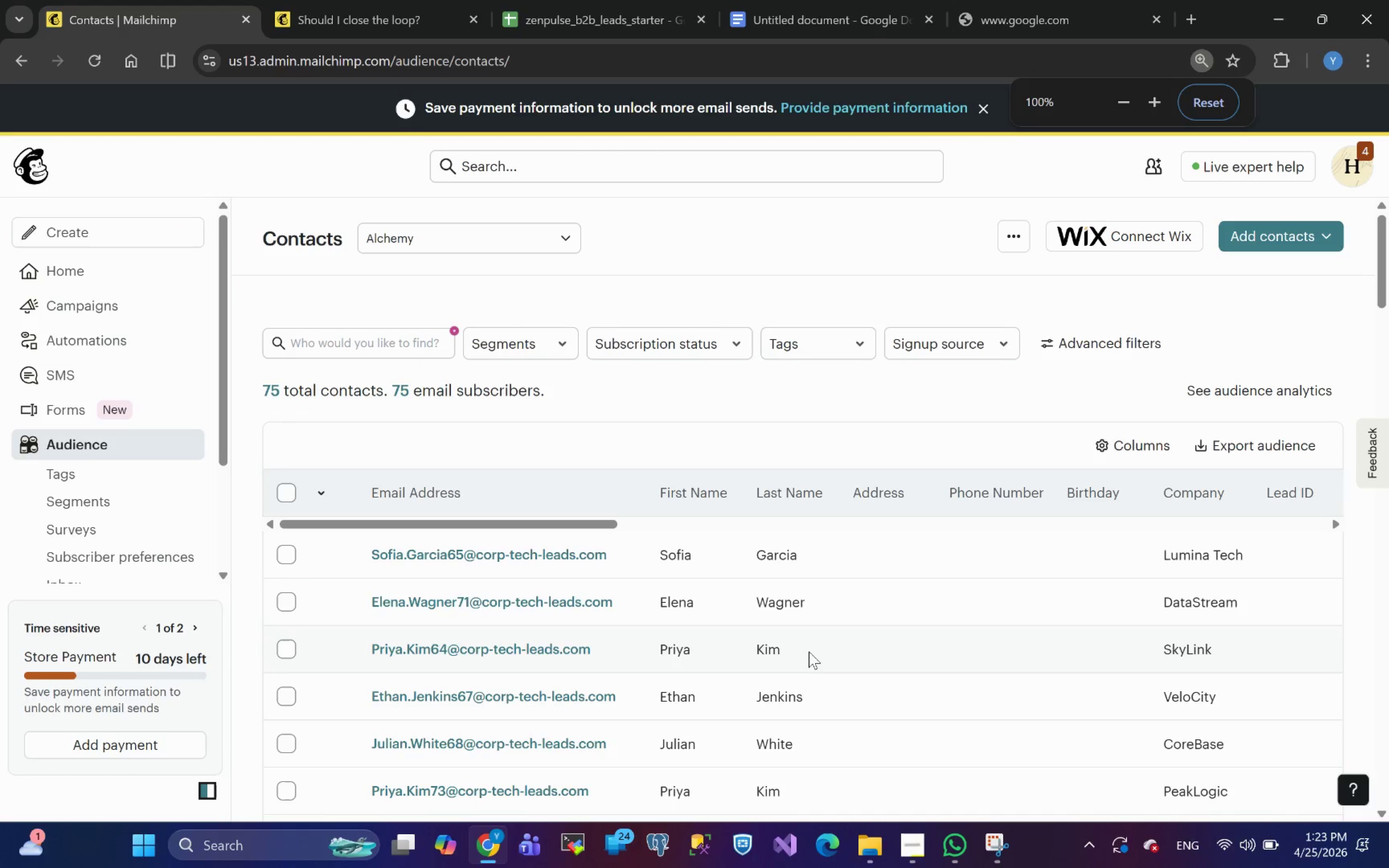 
left_click([922, 853])